 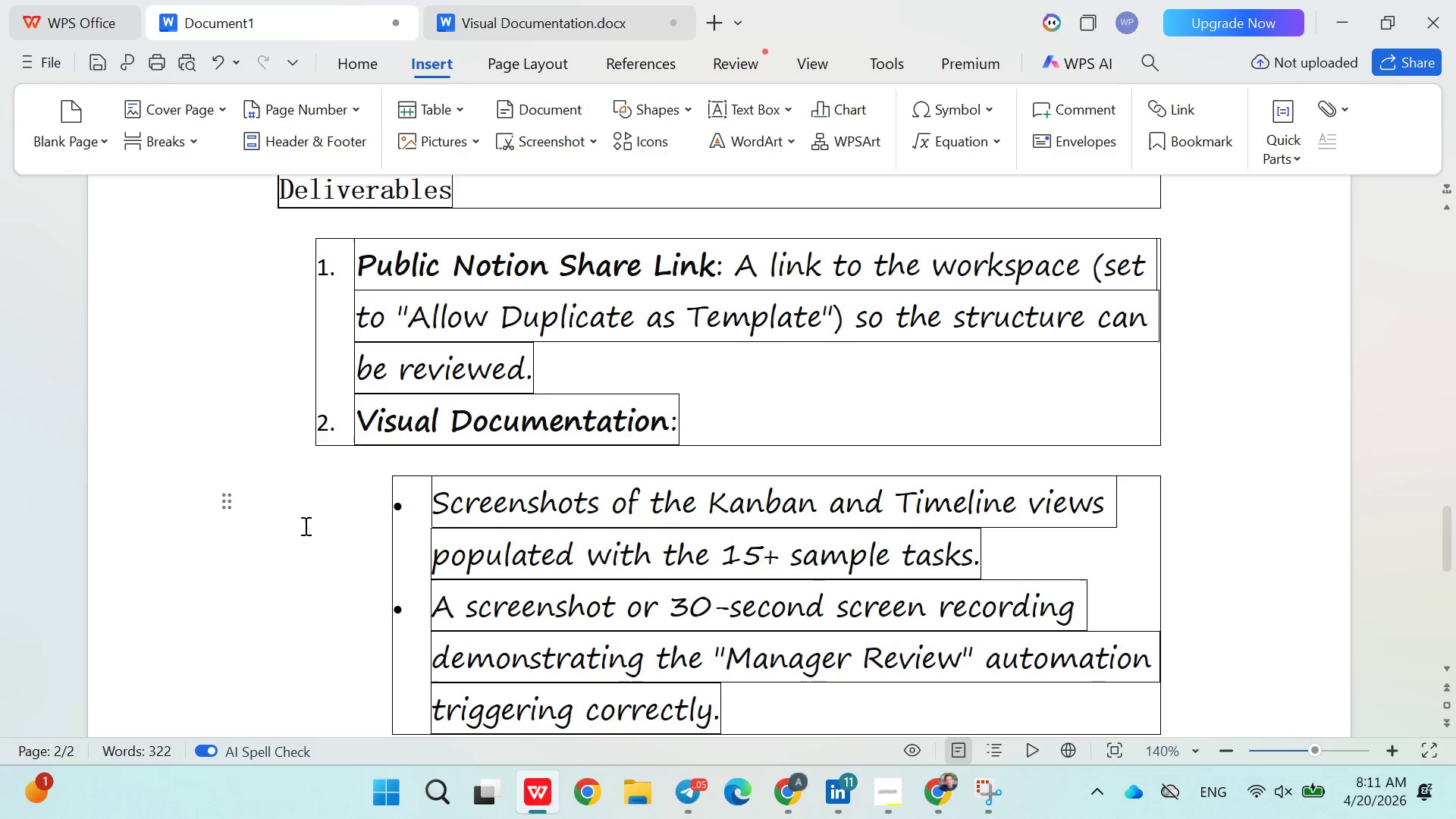 
key(Control+A)
 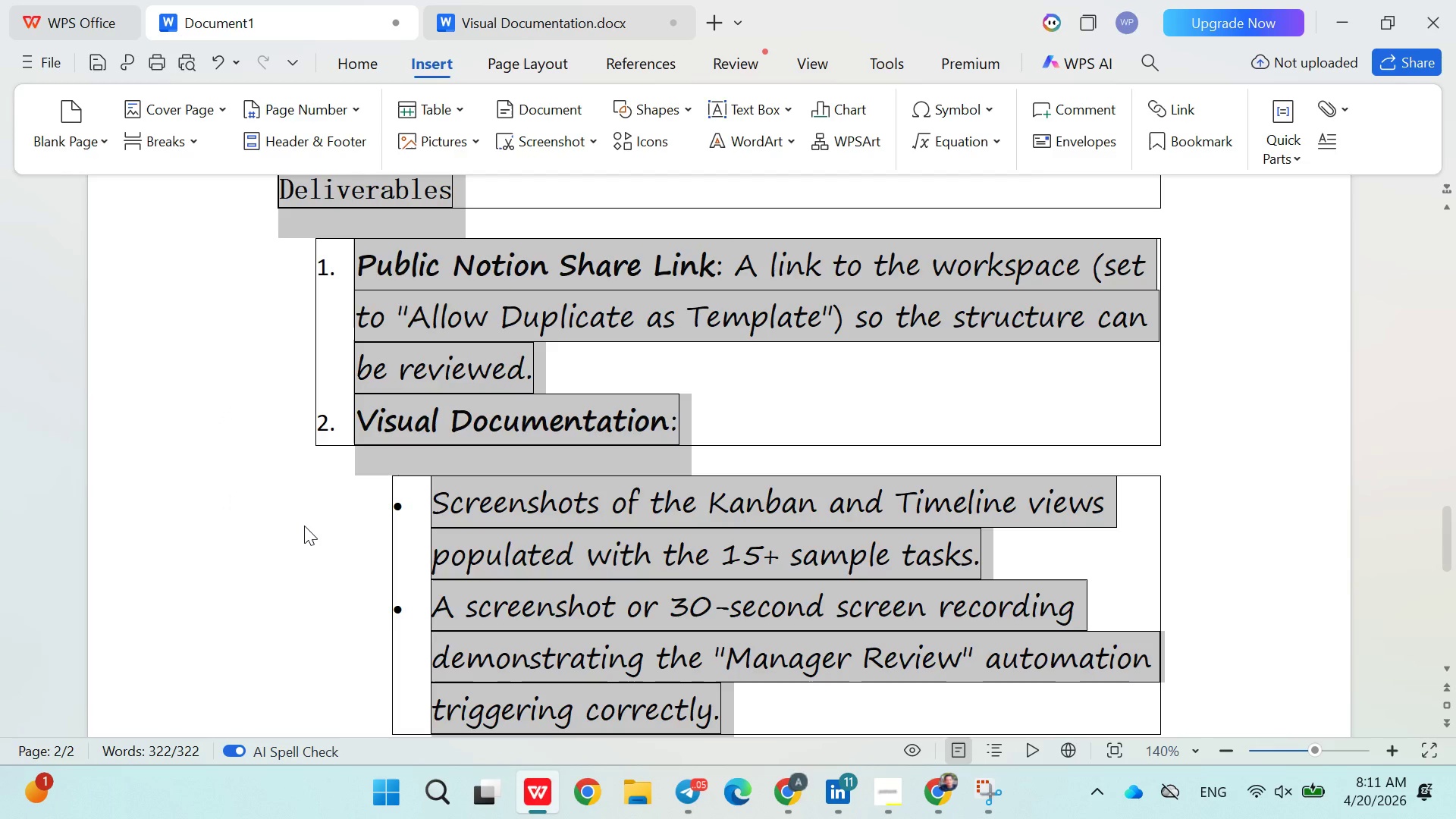 
key(Control+V)
 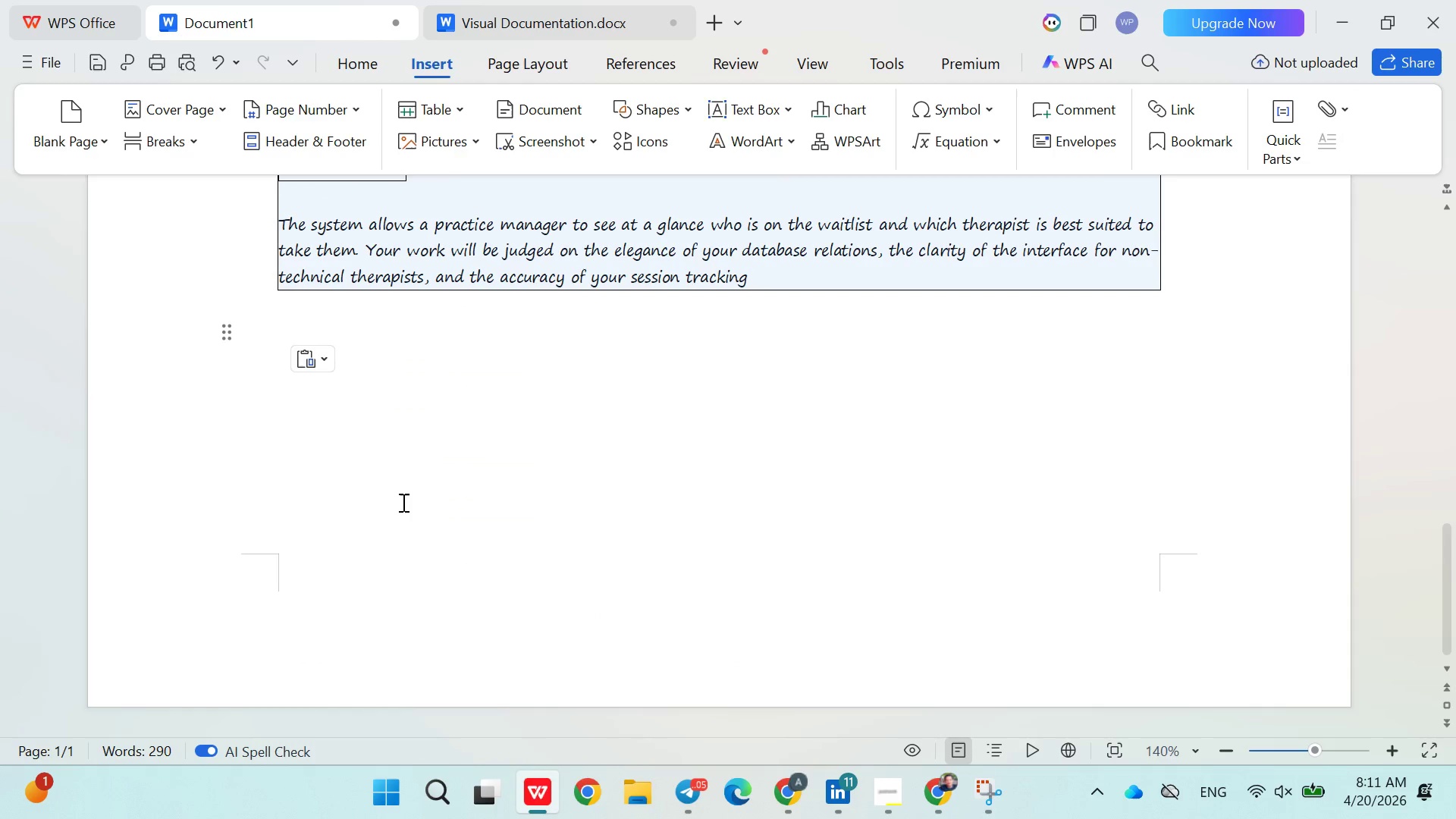 
scroll: coordinate [402, 502], scroll_direction: up, amount: 3.0
 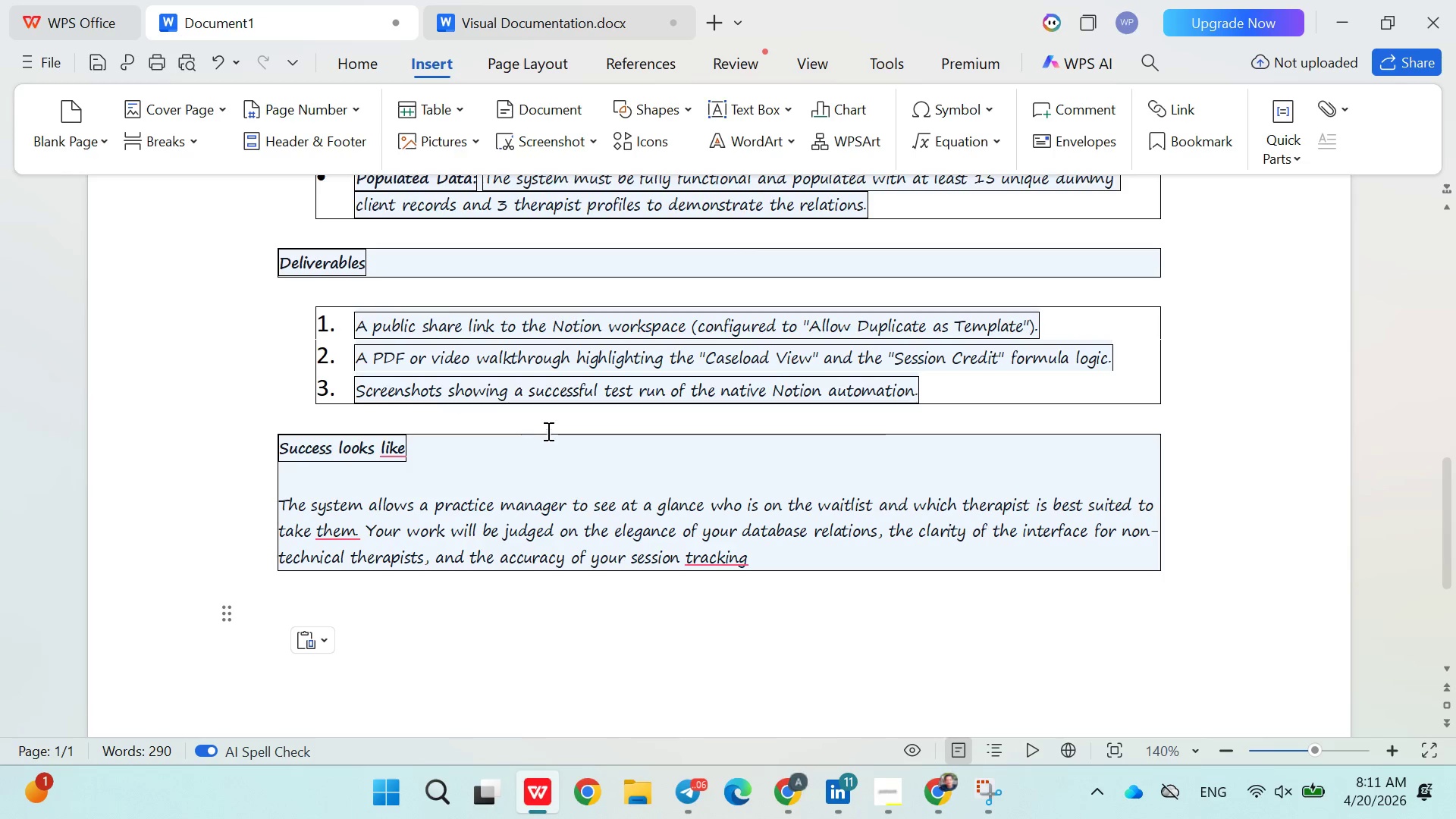 
wait(17.09)
 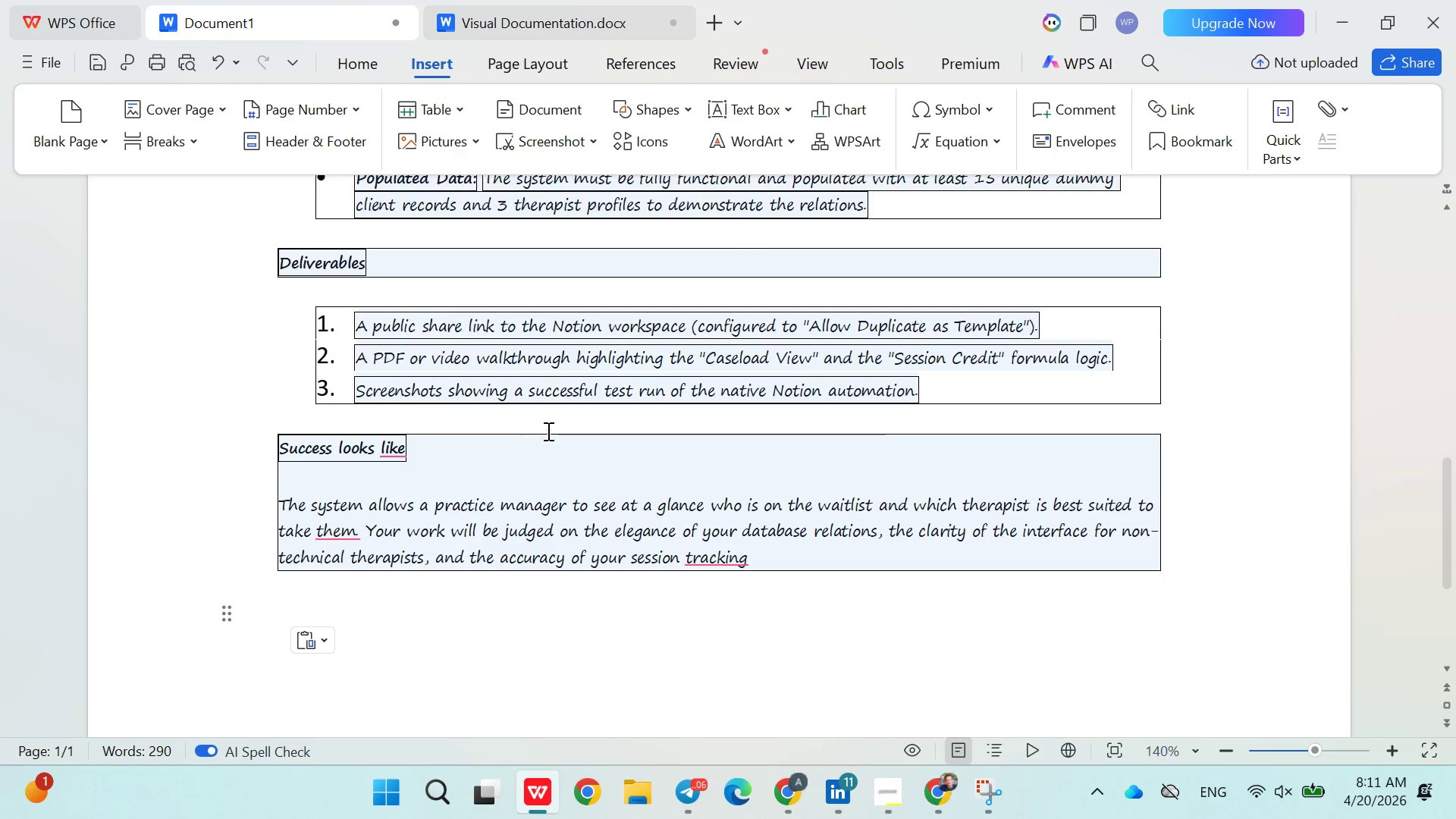 
scroll: coordinate [580, 445], scroll_direction: up, amount: 6.0
 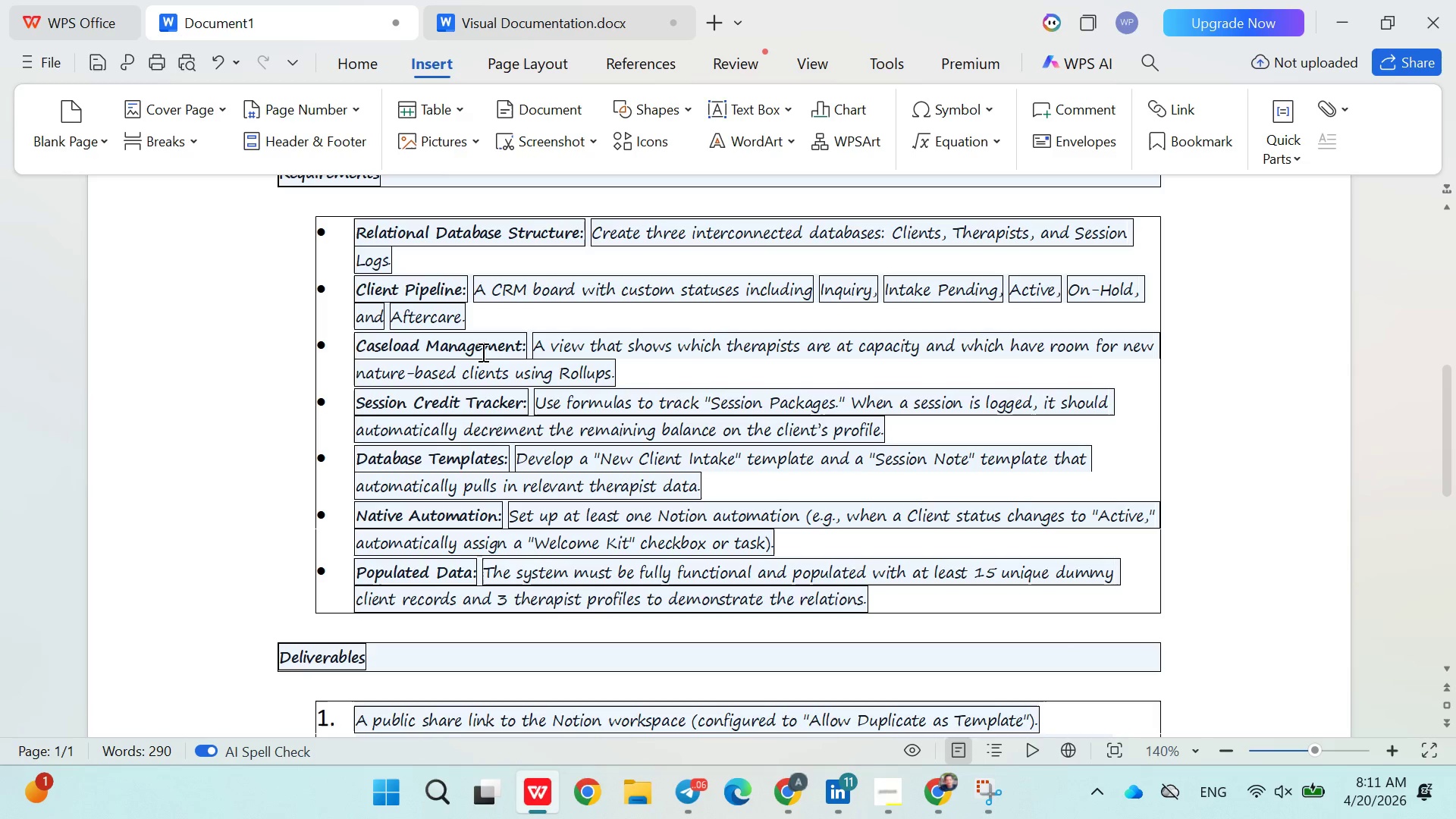 
wait(9.74)
 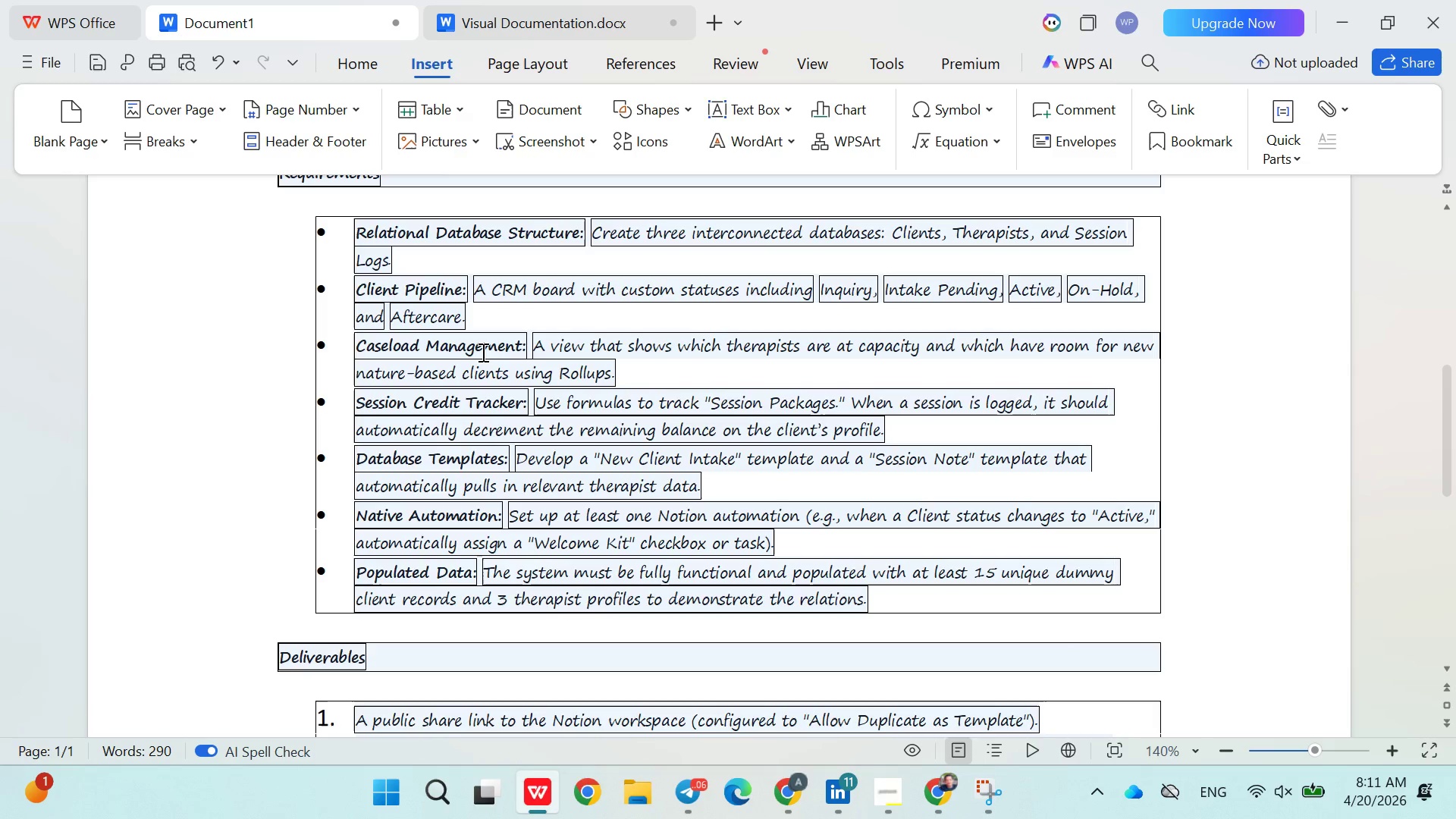 
left_click([799, 786])
 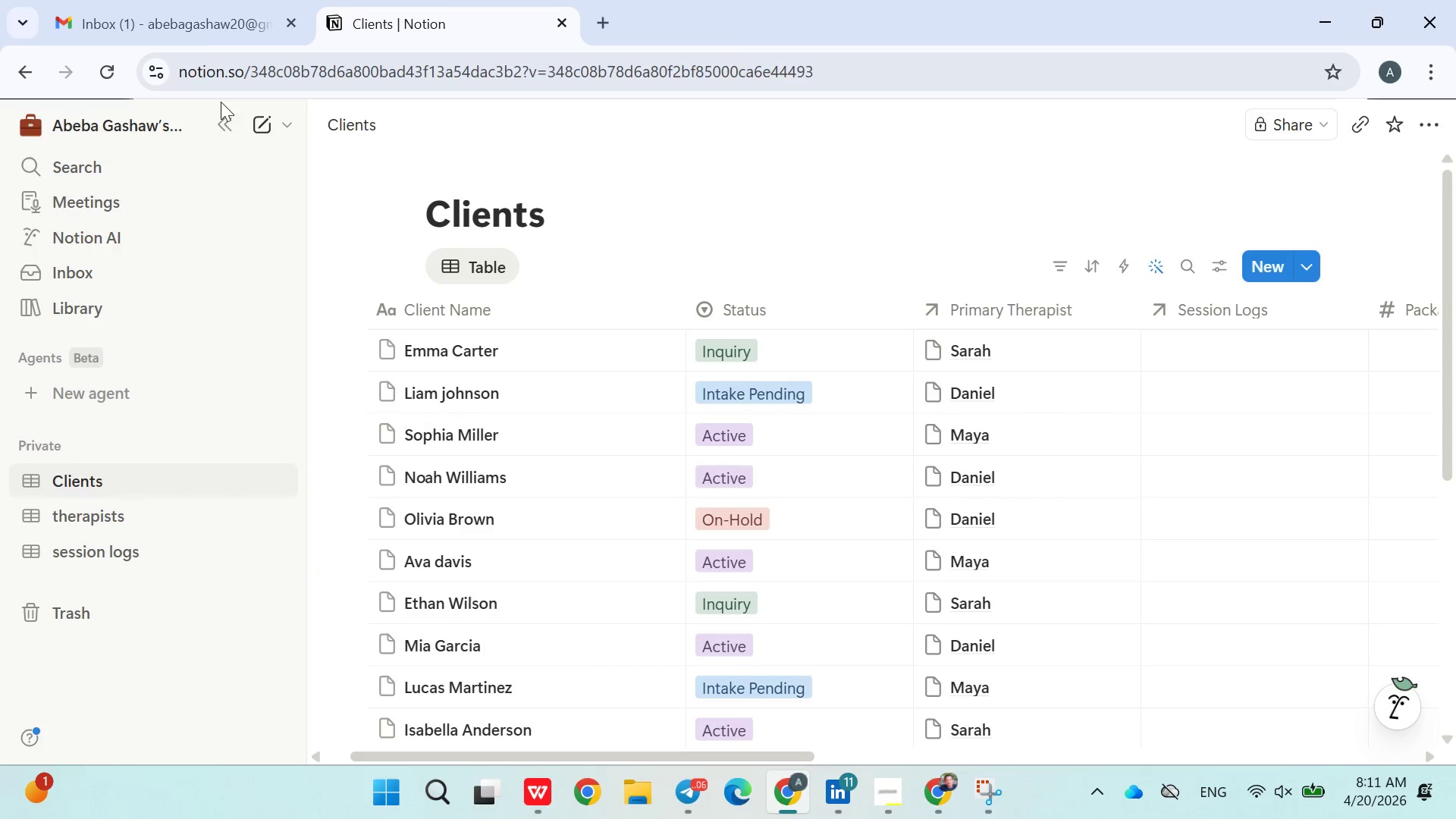 
left_click([194, 23])
 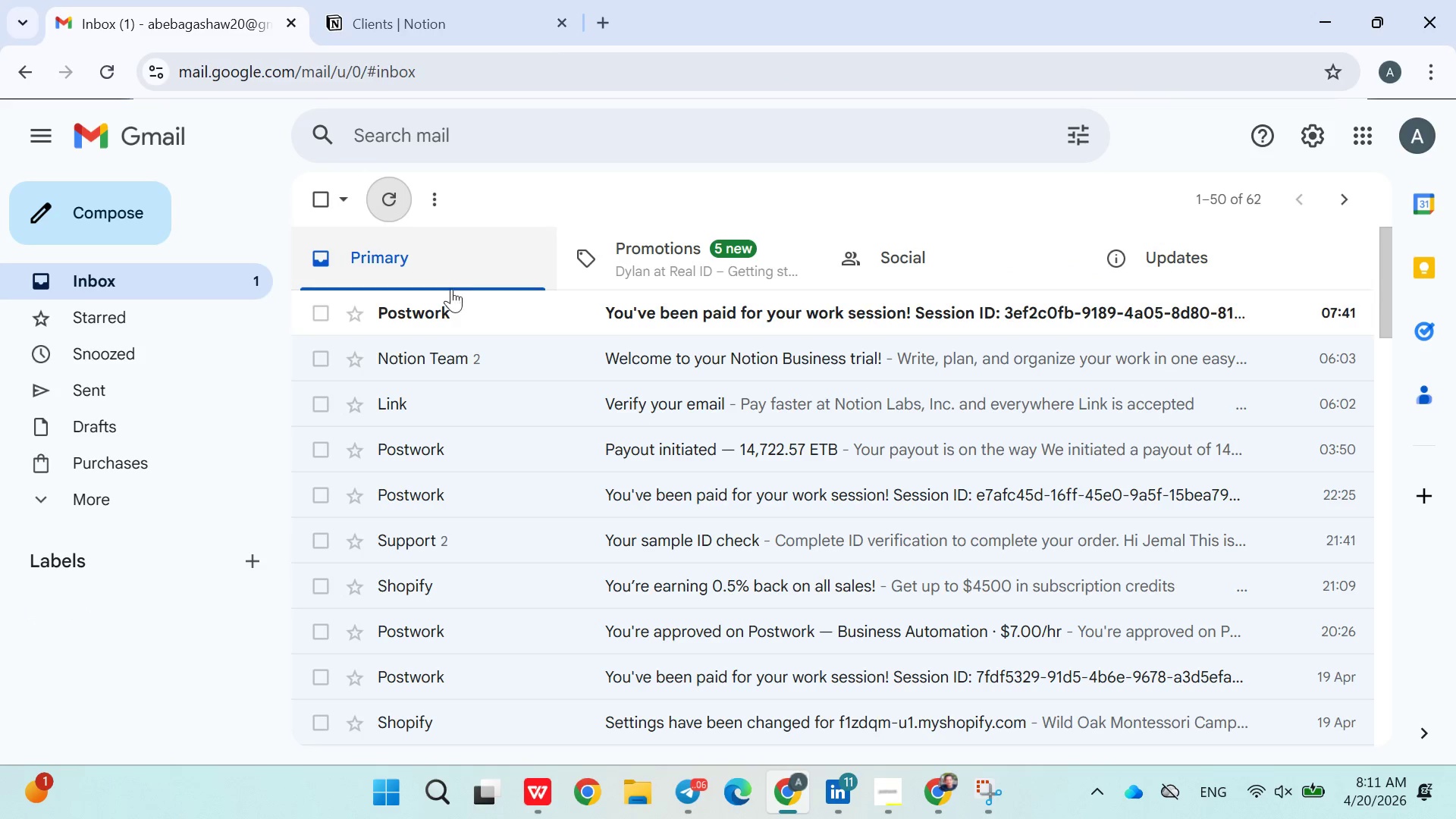 
left_click([450, 314])
 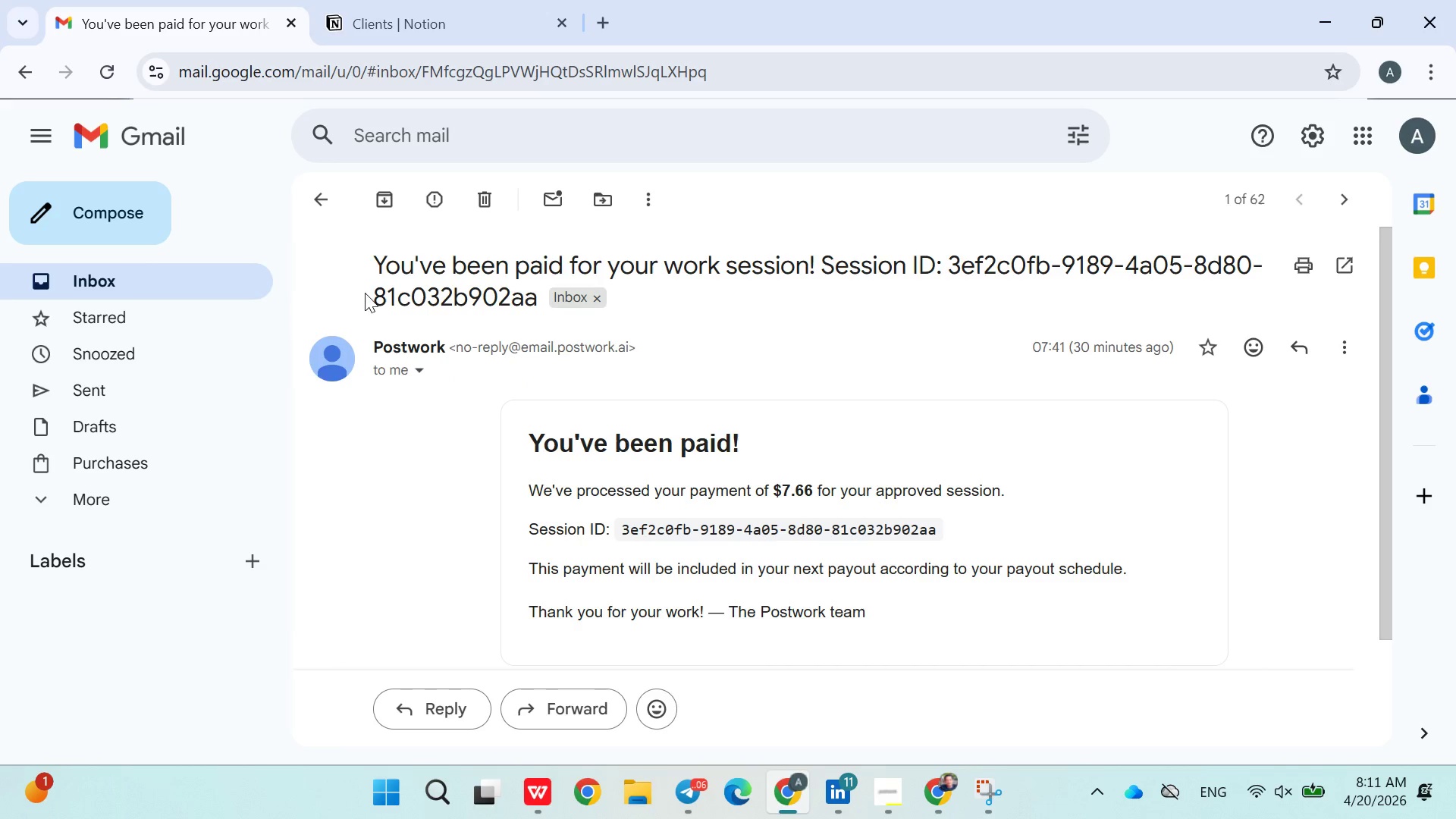 
left_click([322, 193])
 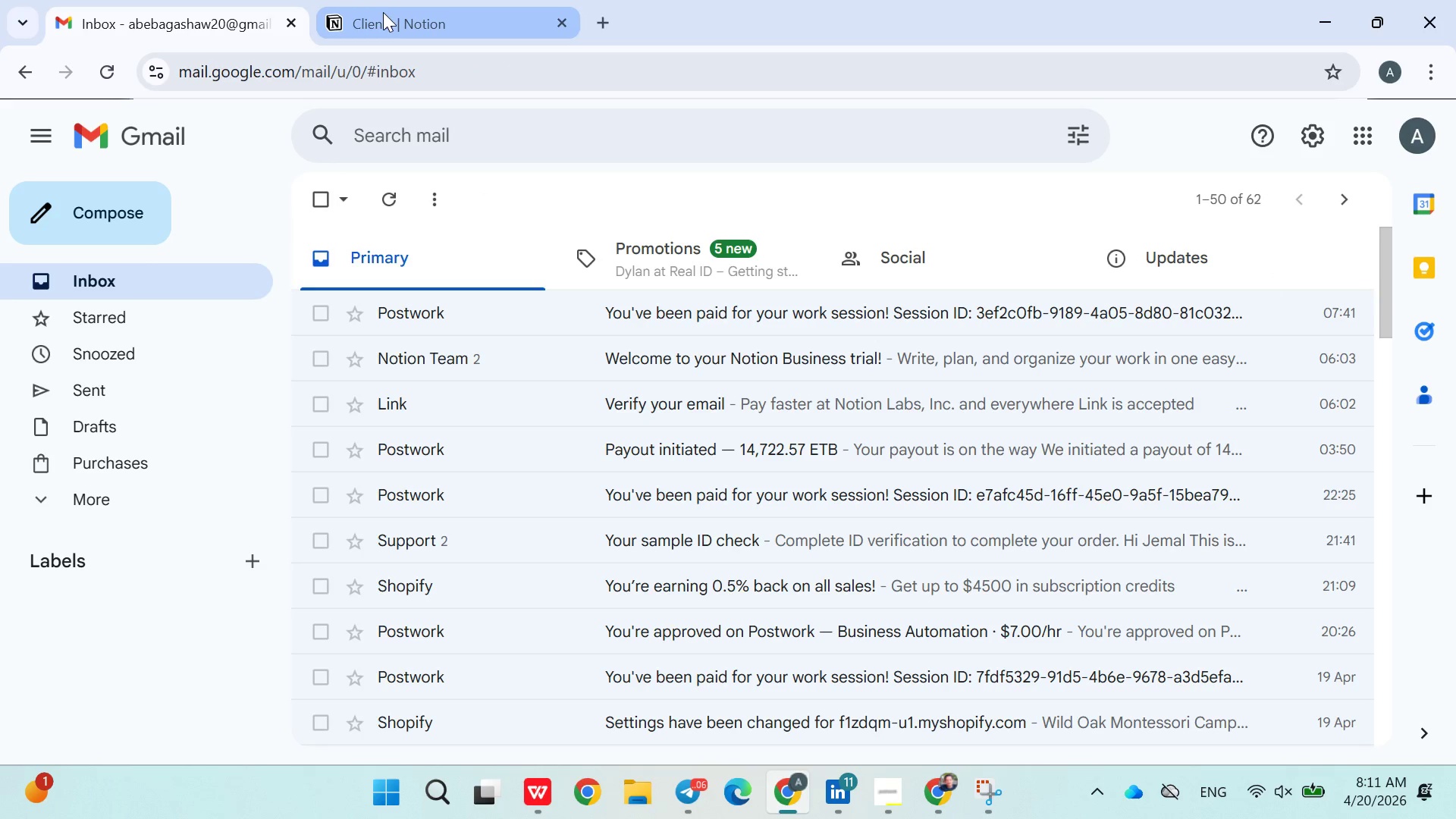 
left_click([384, 21])
 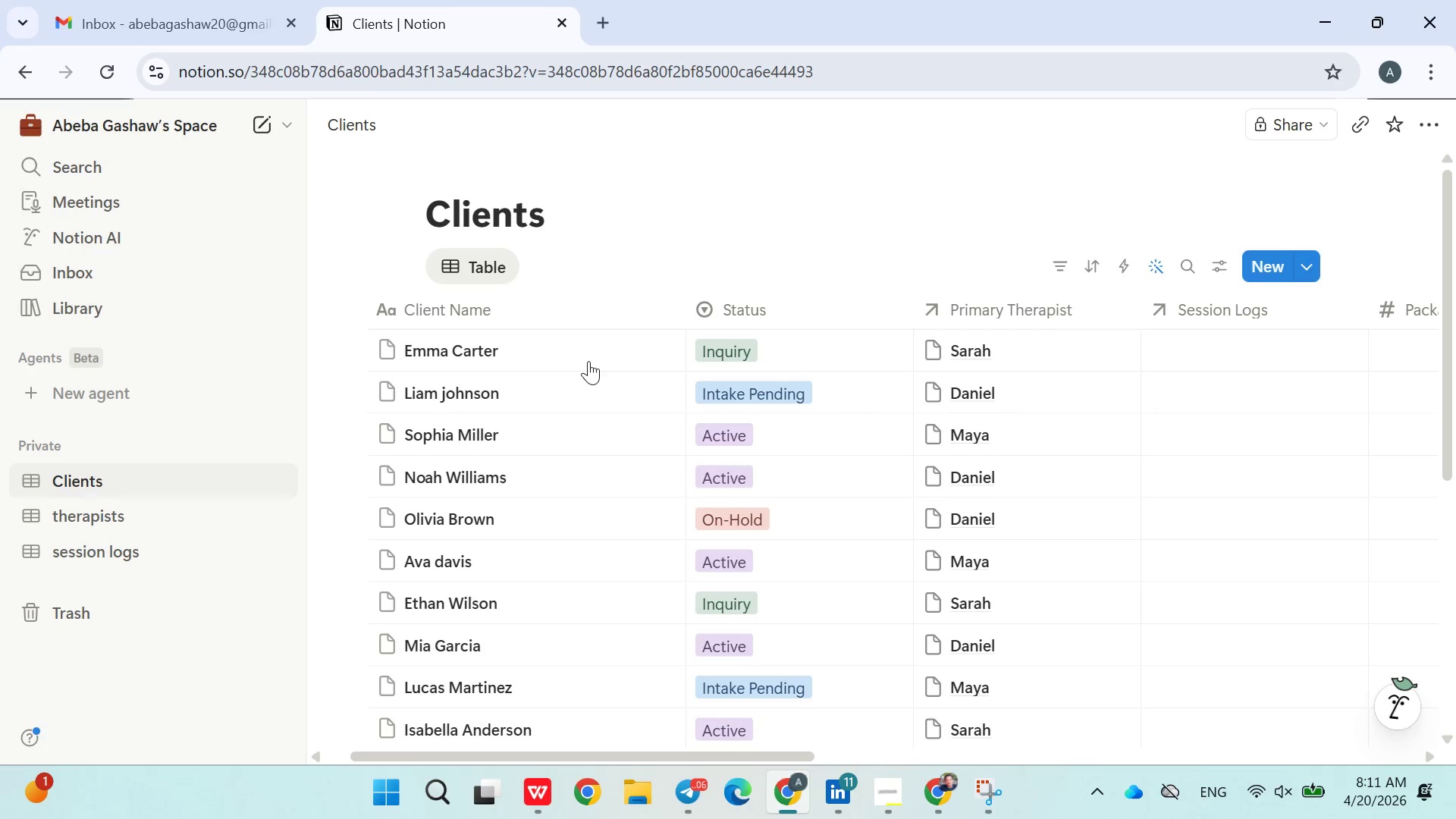 
mouse_move([608, 400])
 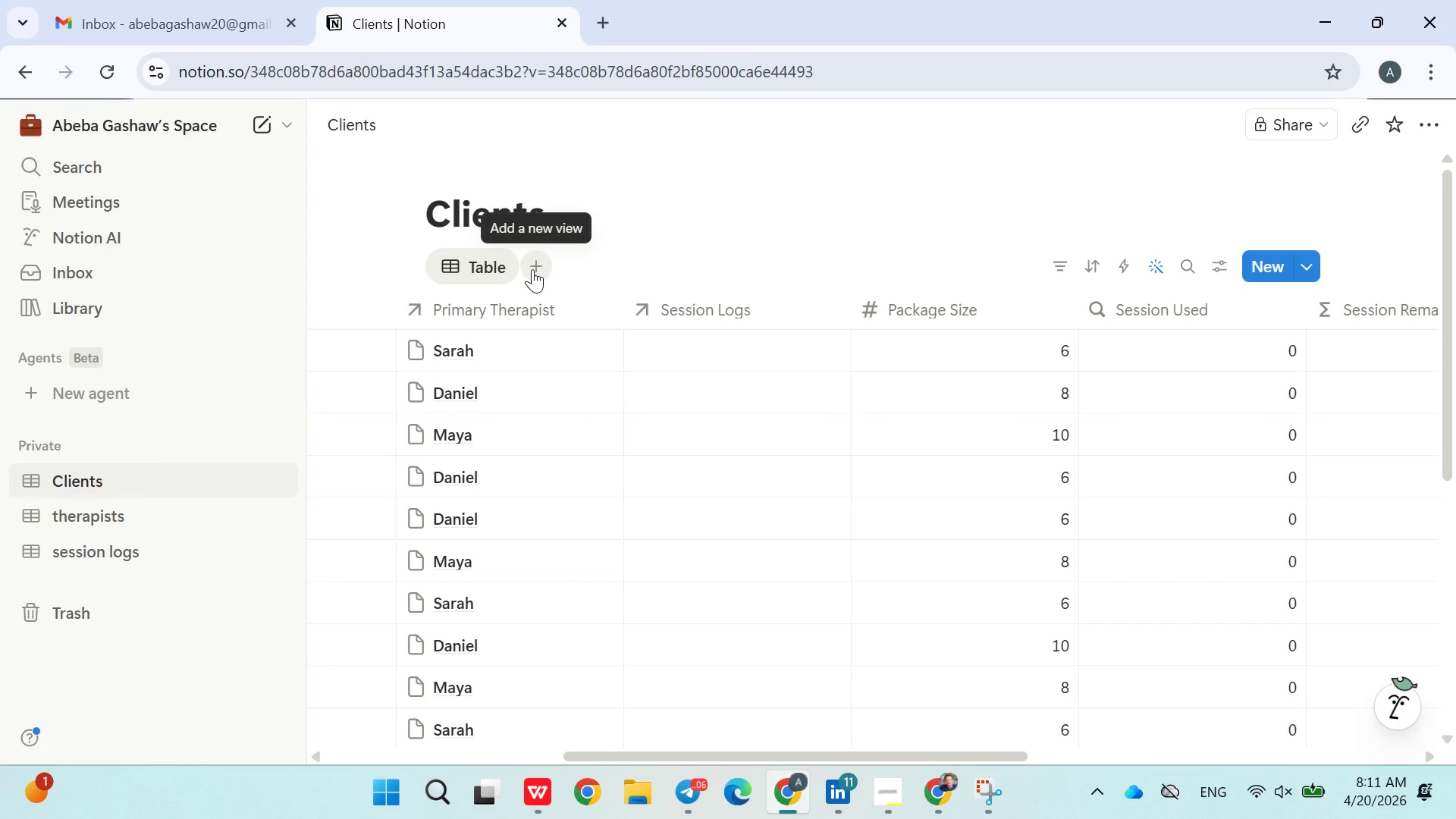 
left_click([532, 269])
 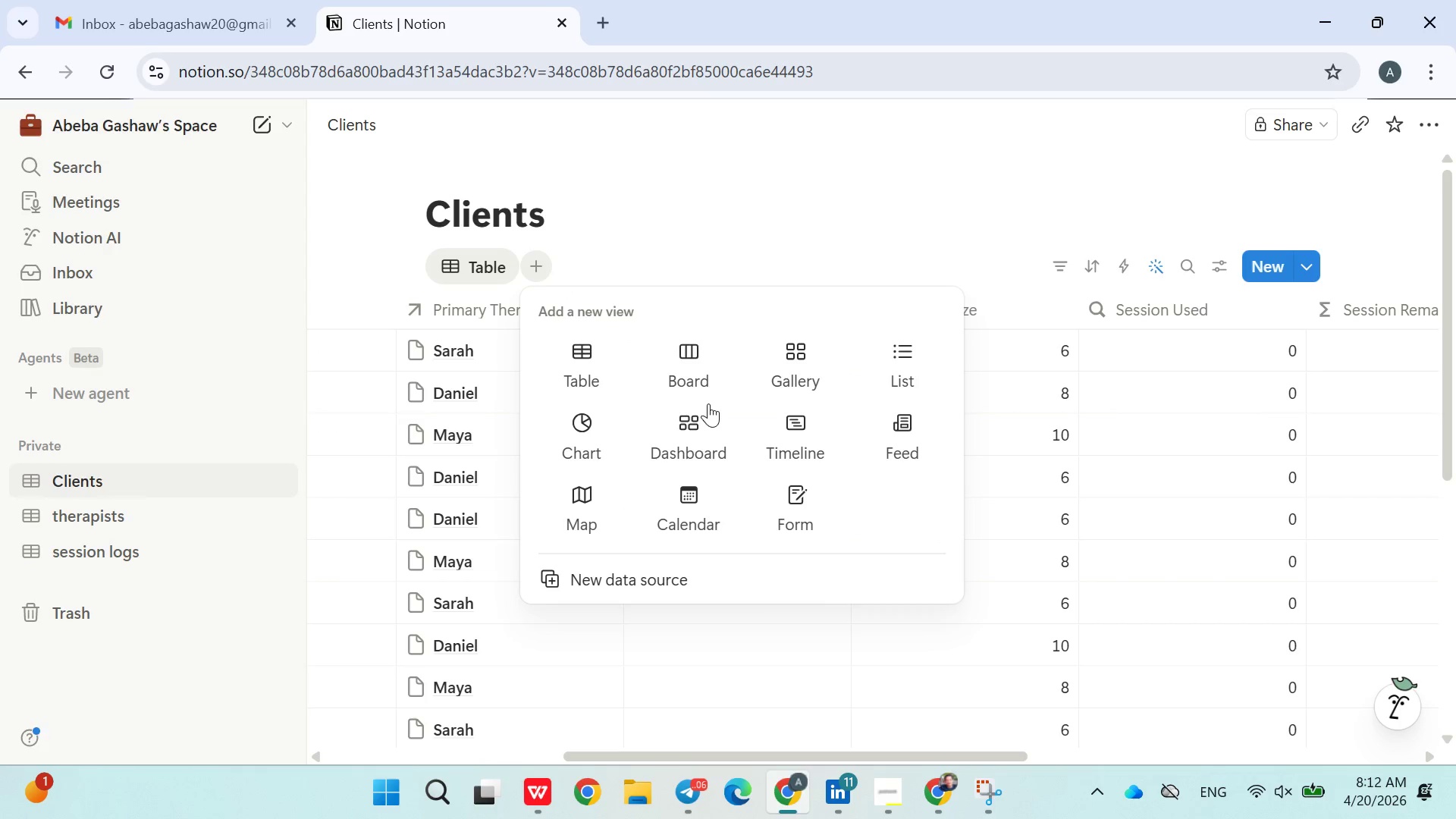 
left_click([695, 379])
 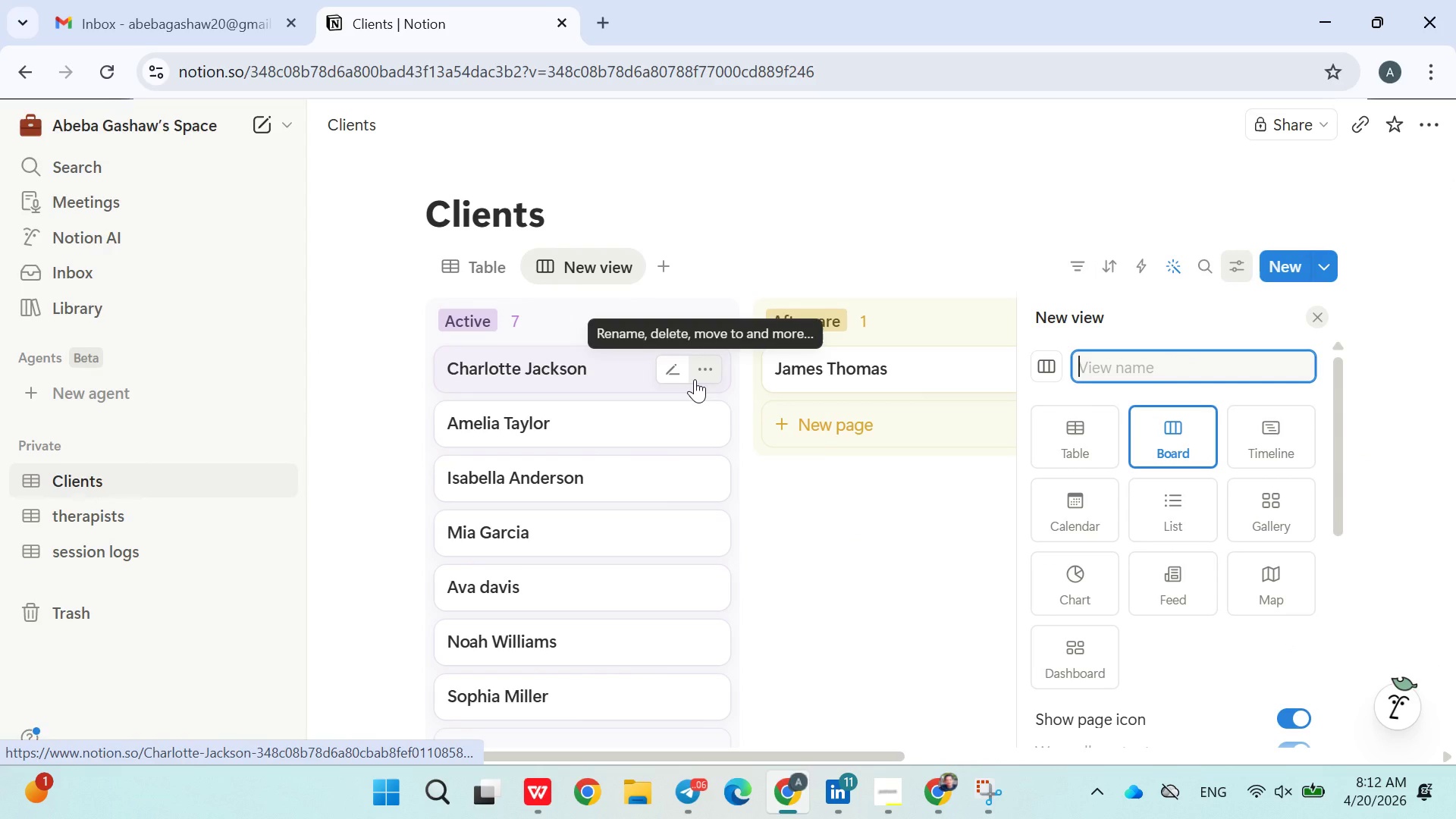 
type(Board)
 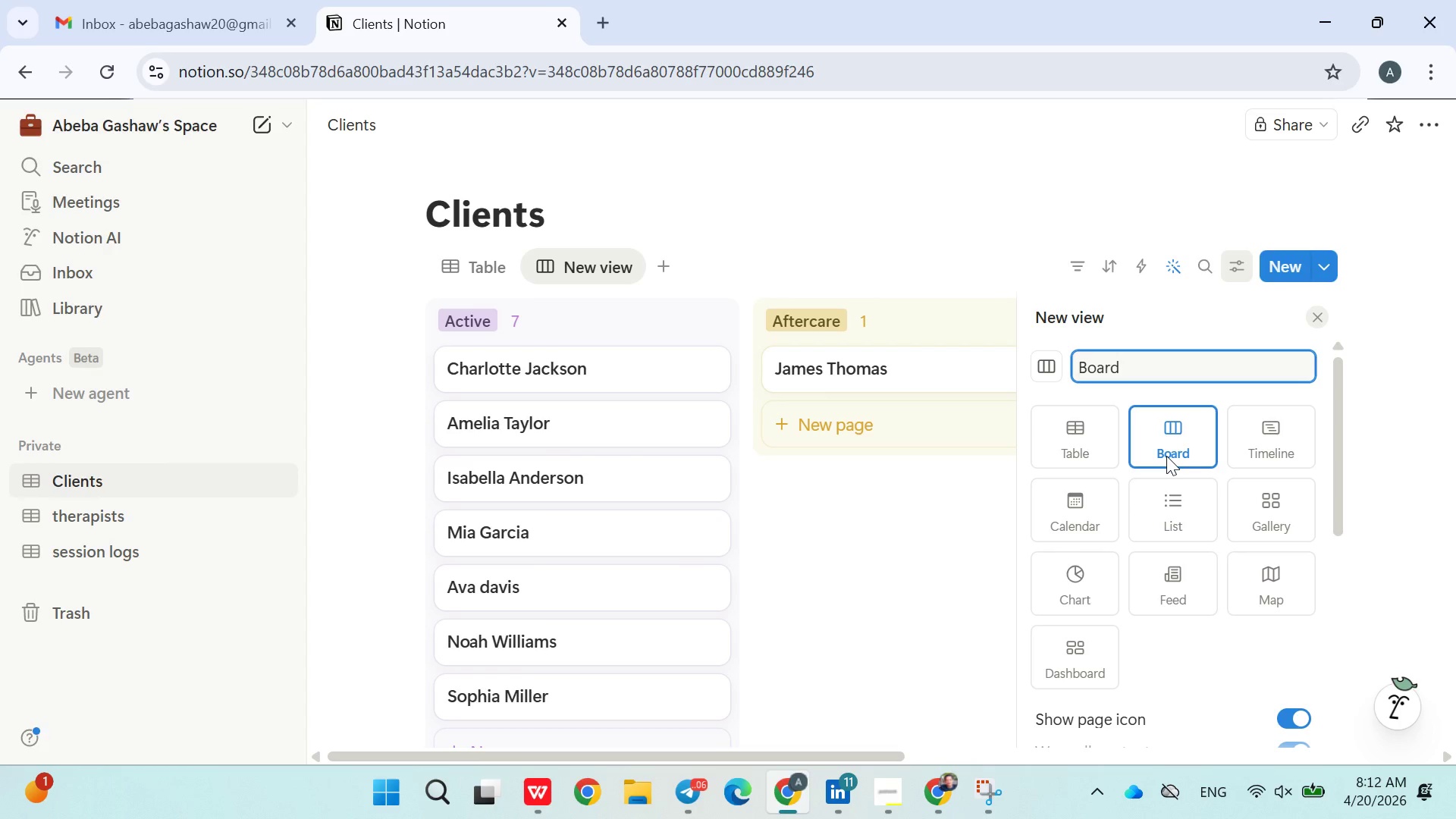 
wait(6.55)
 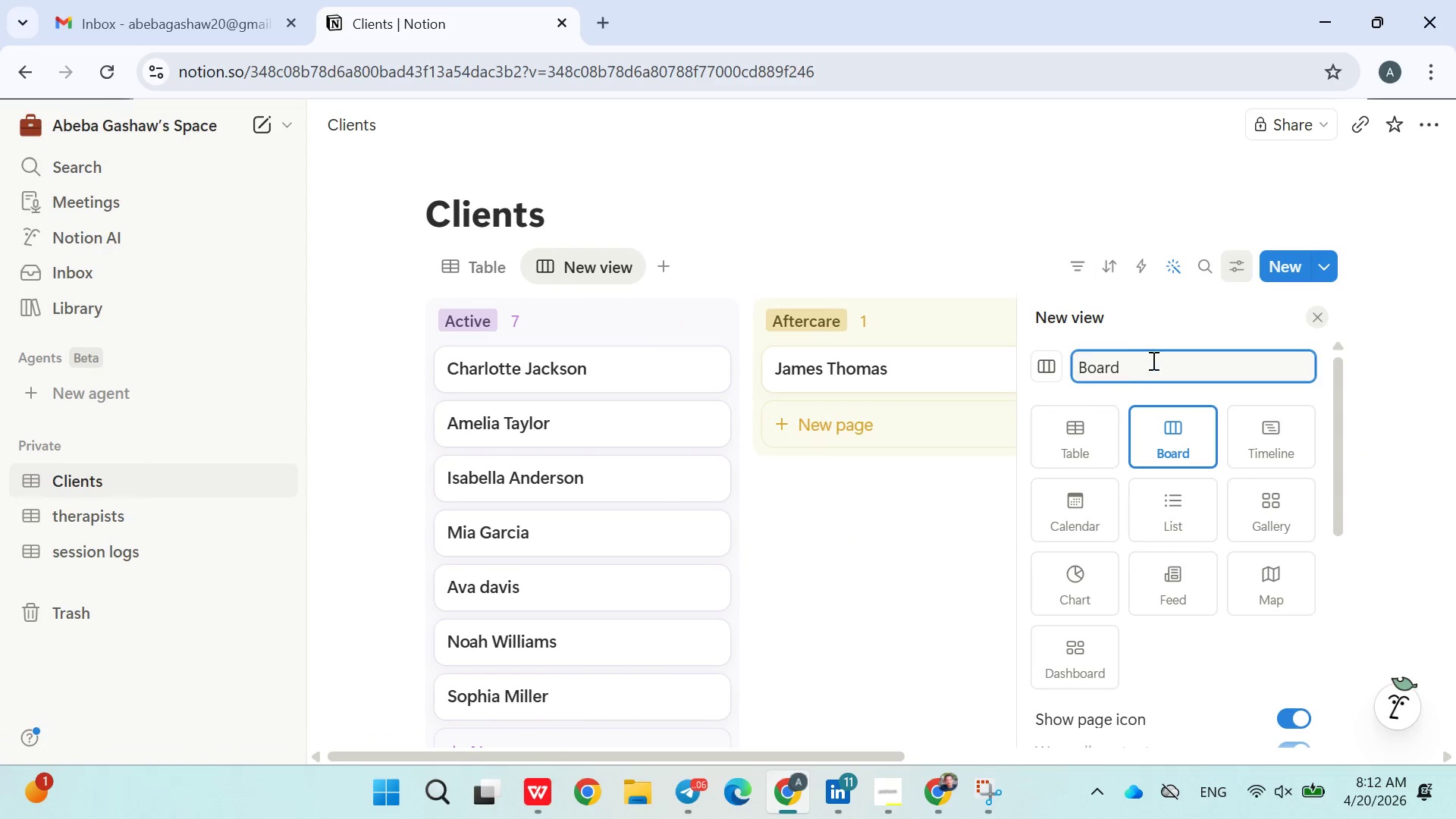 
key(Enter)
 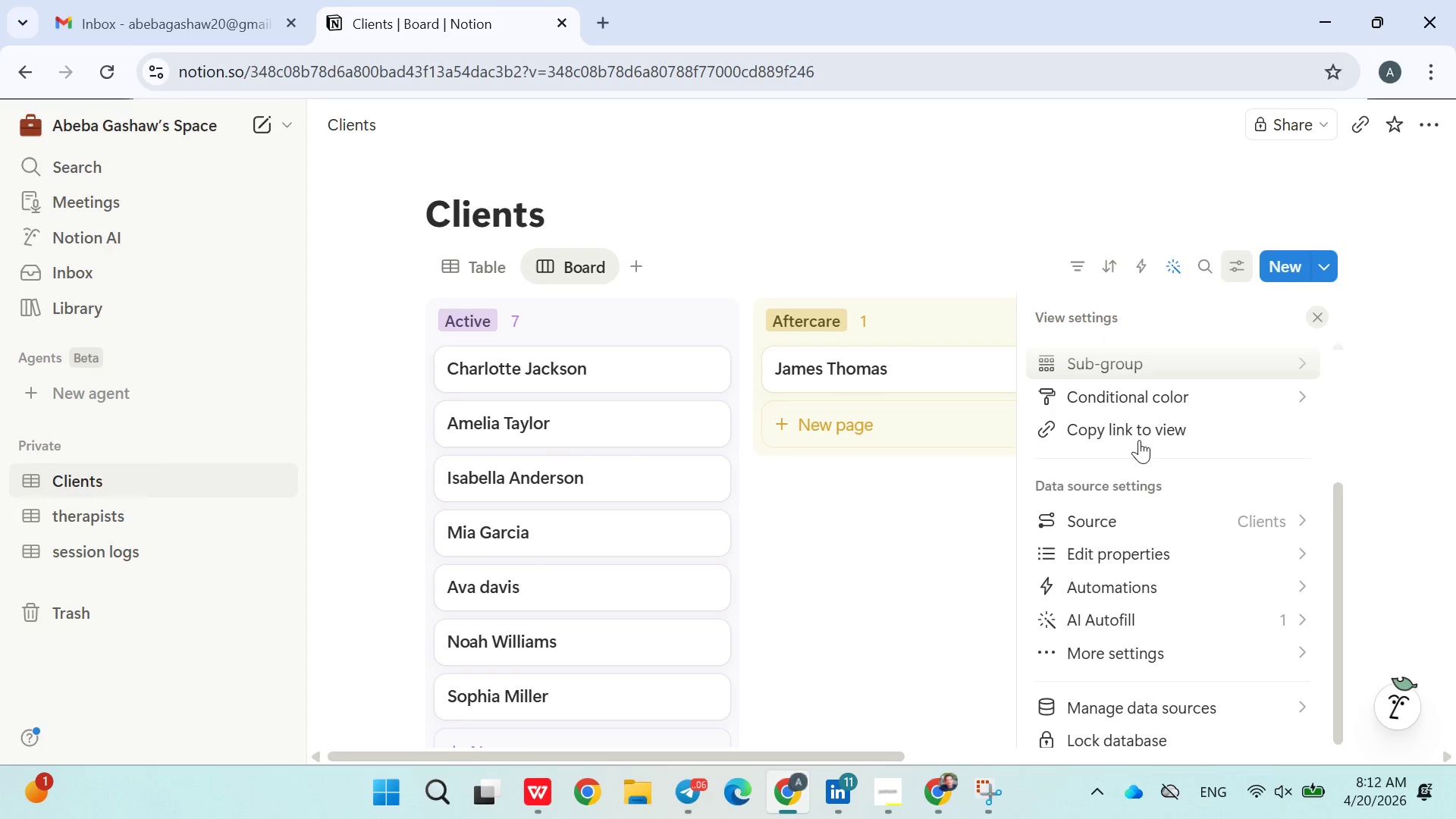 
wait(7.17)
 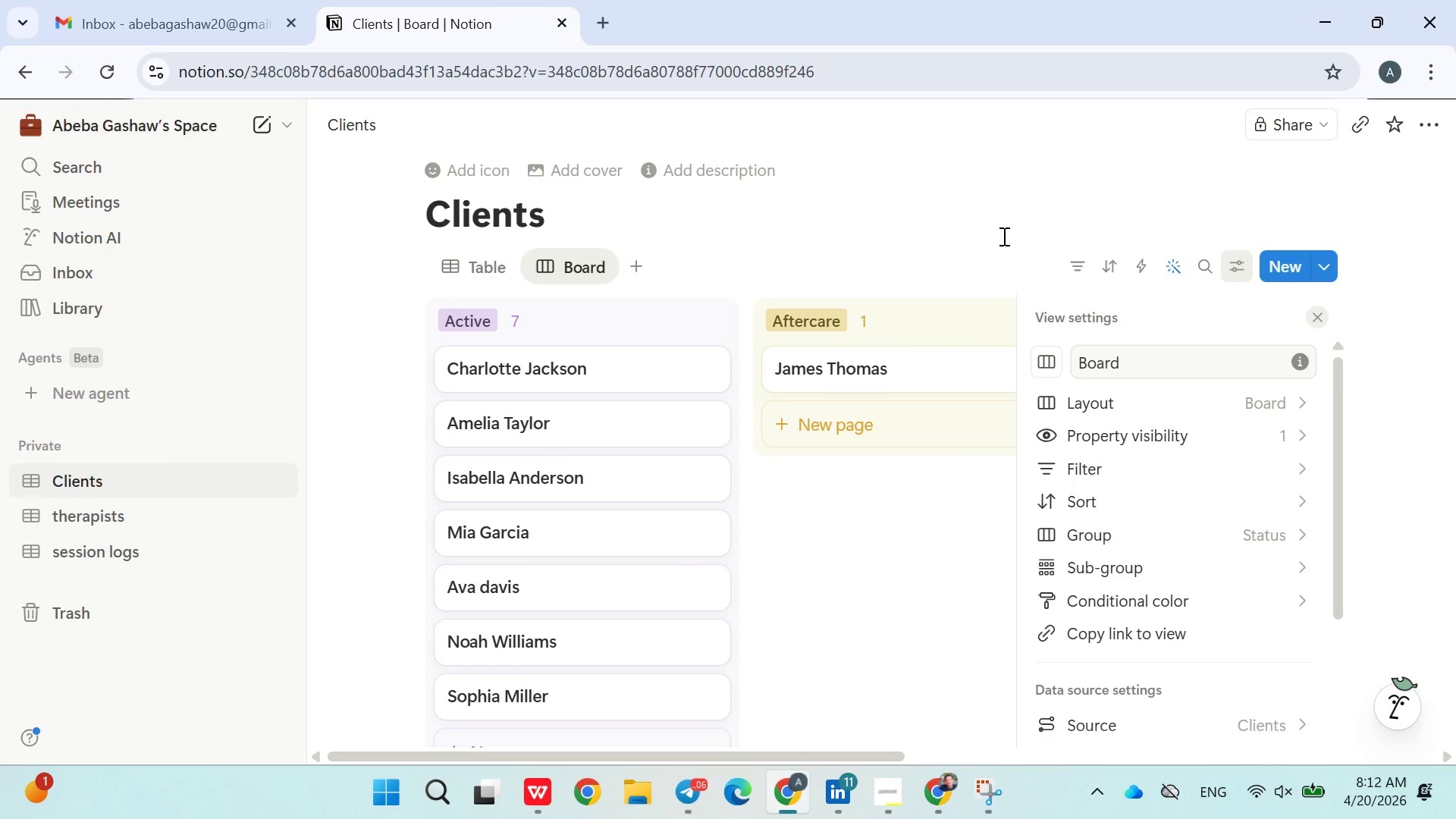 
left_click([1146, 566])
 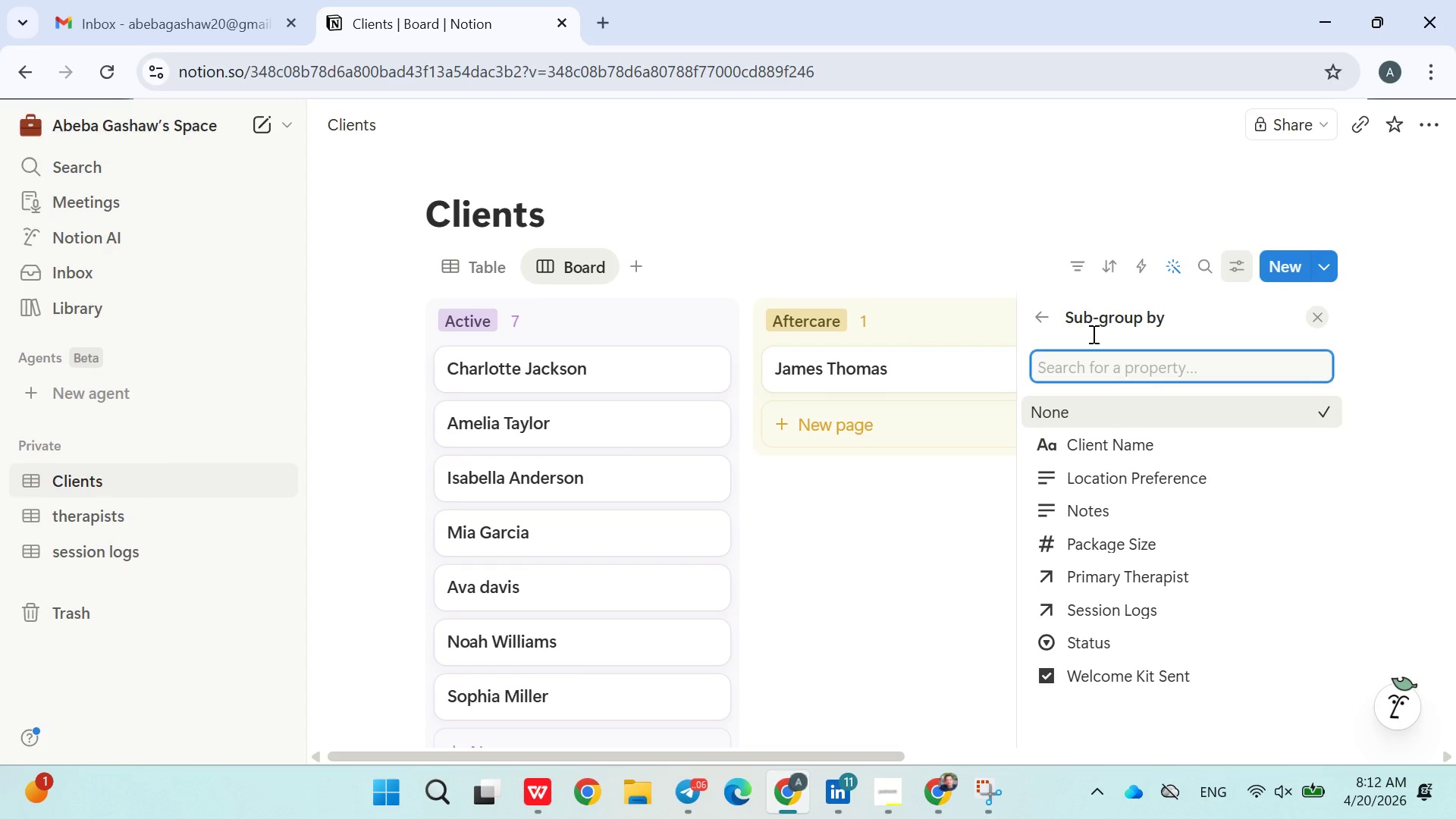 
left_click([1073, 229])
 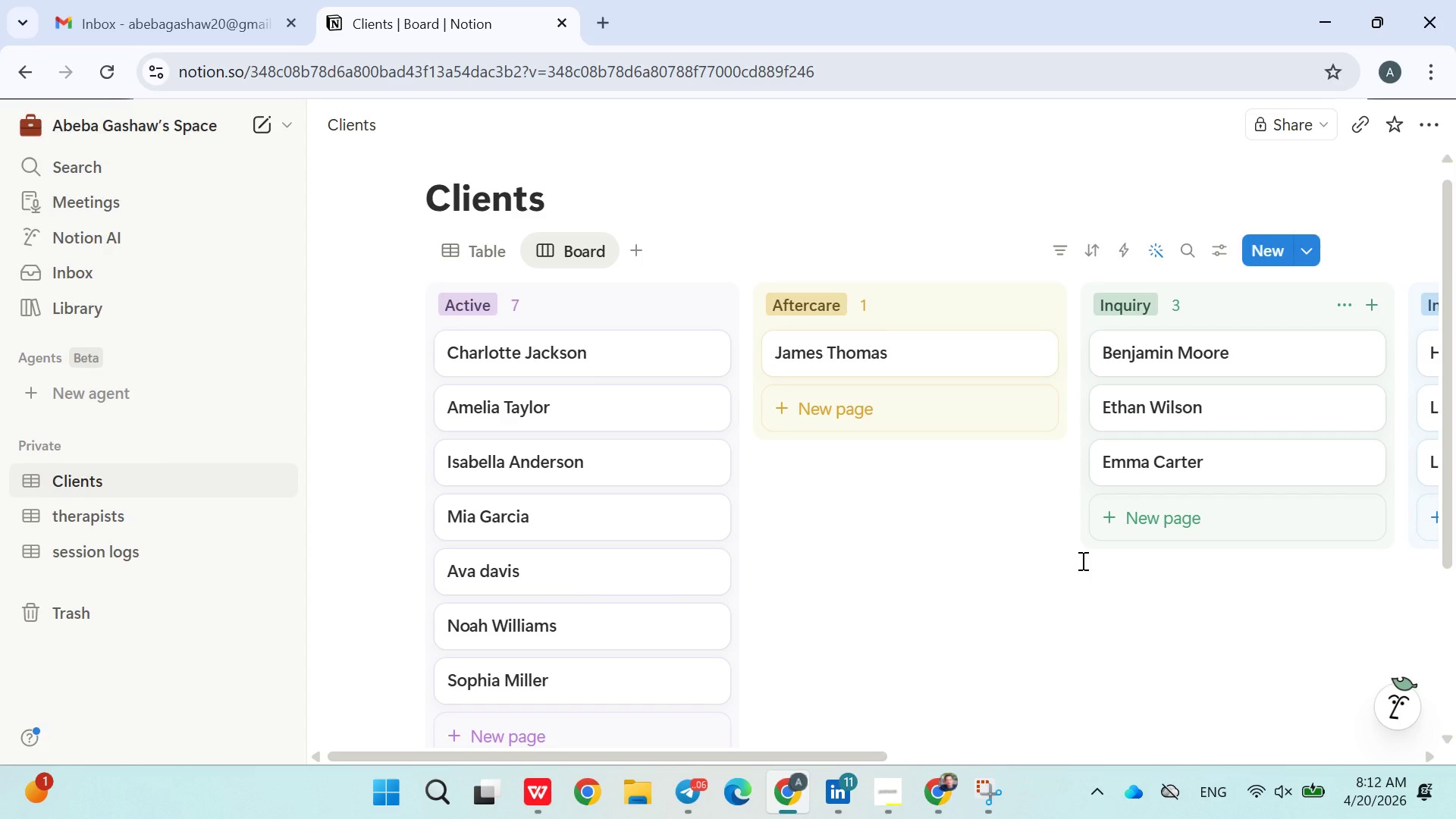 
wait(23.78)
 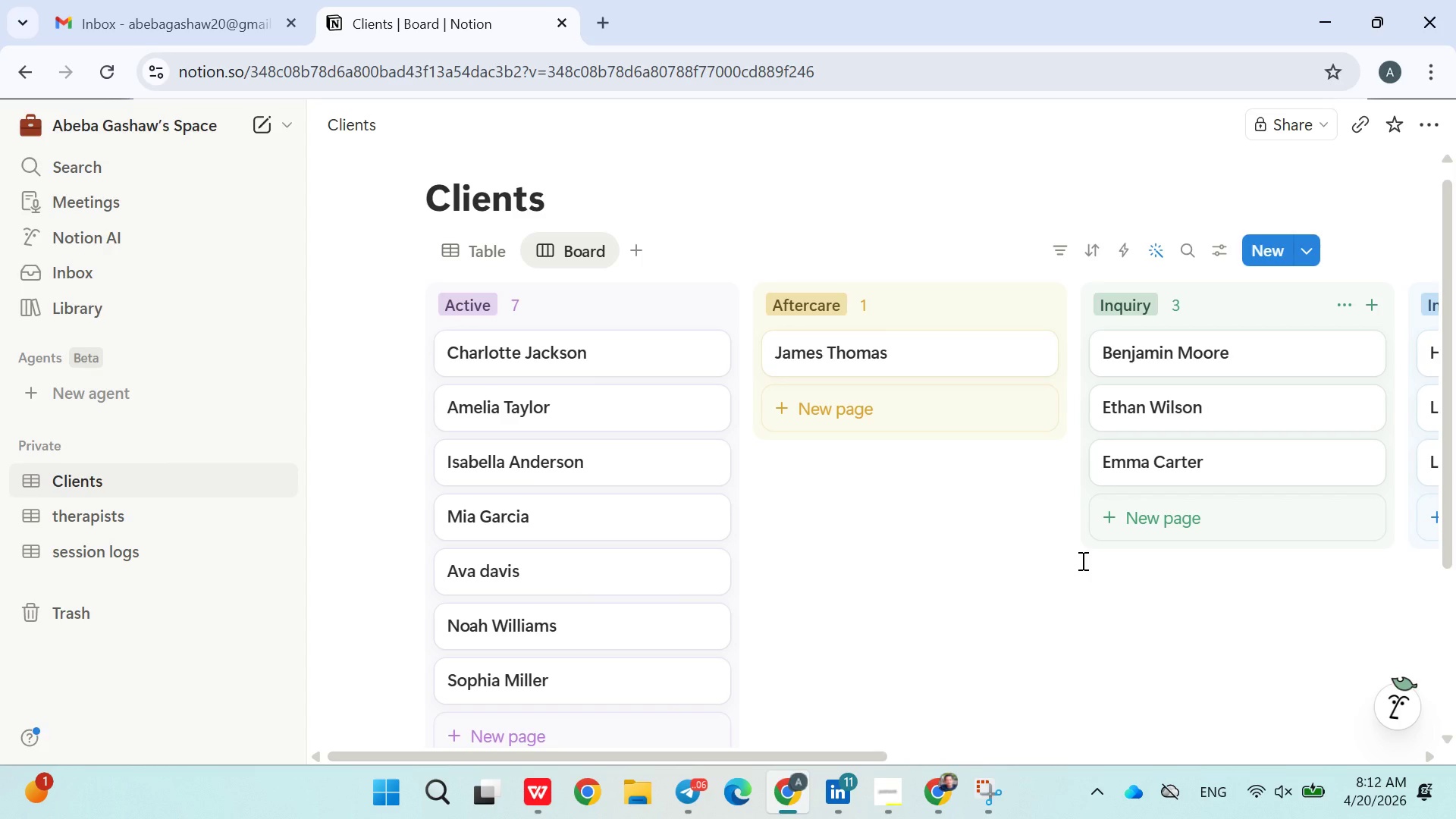 
left_click([954, 597])
 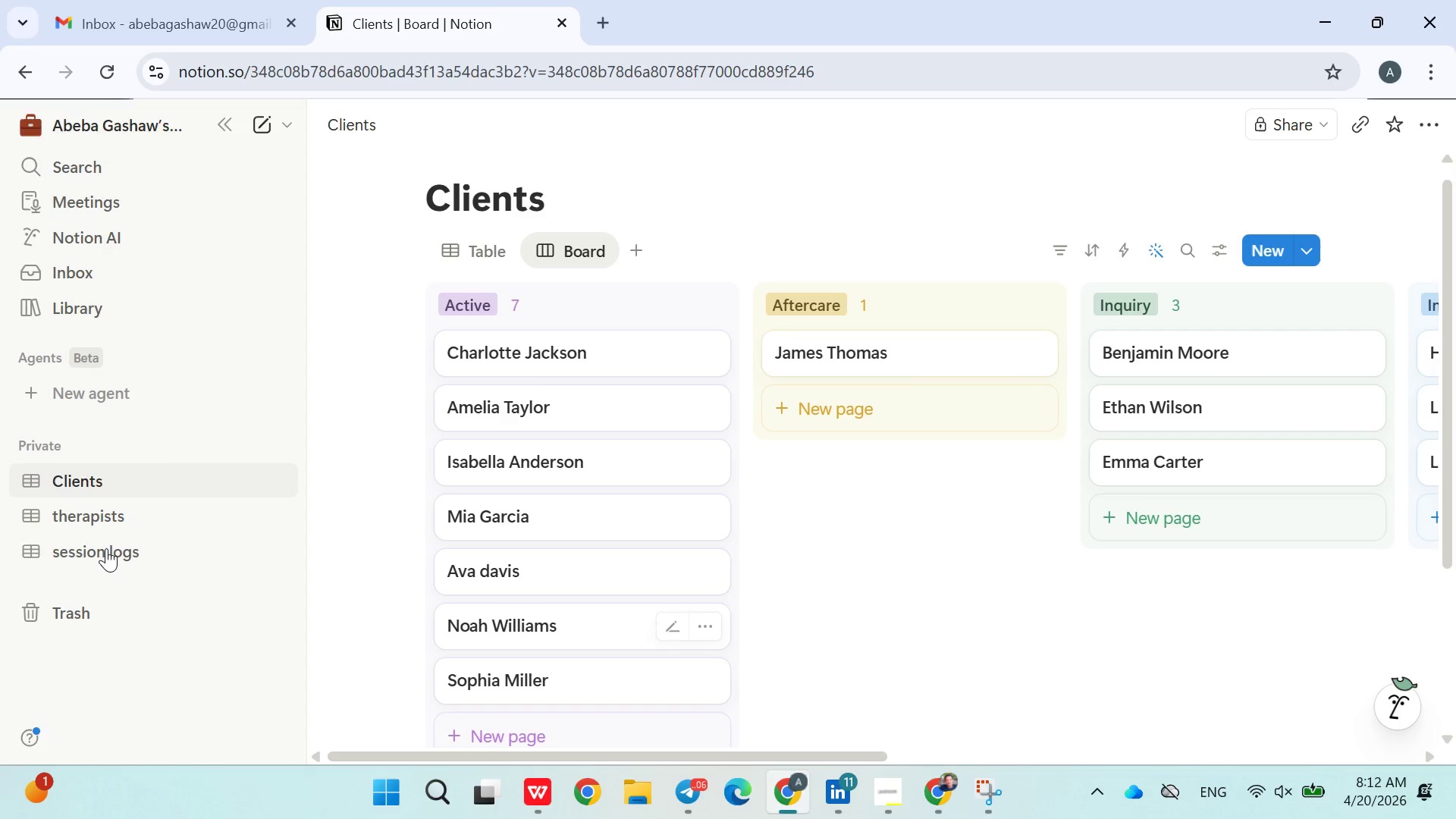 
left_click([102, 548])
 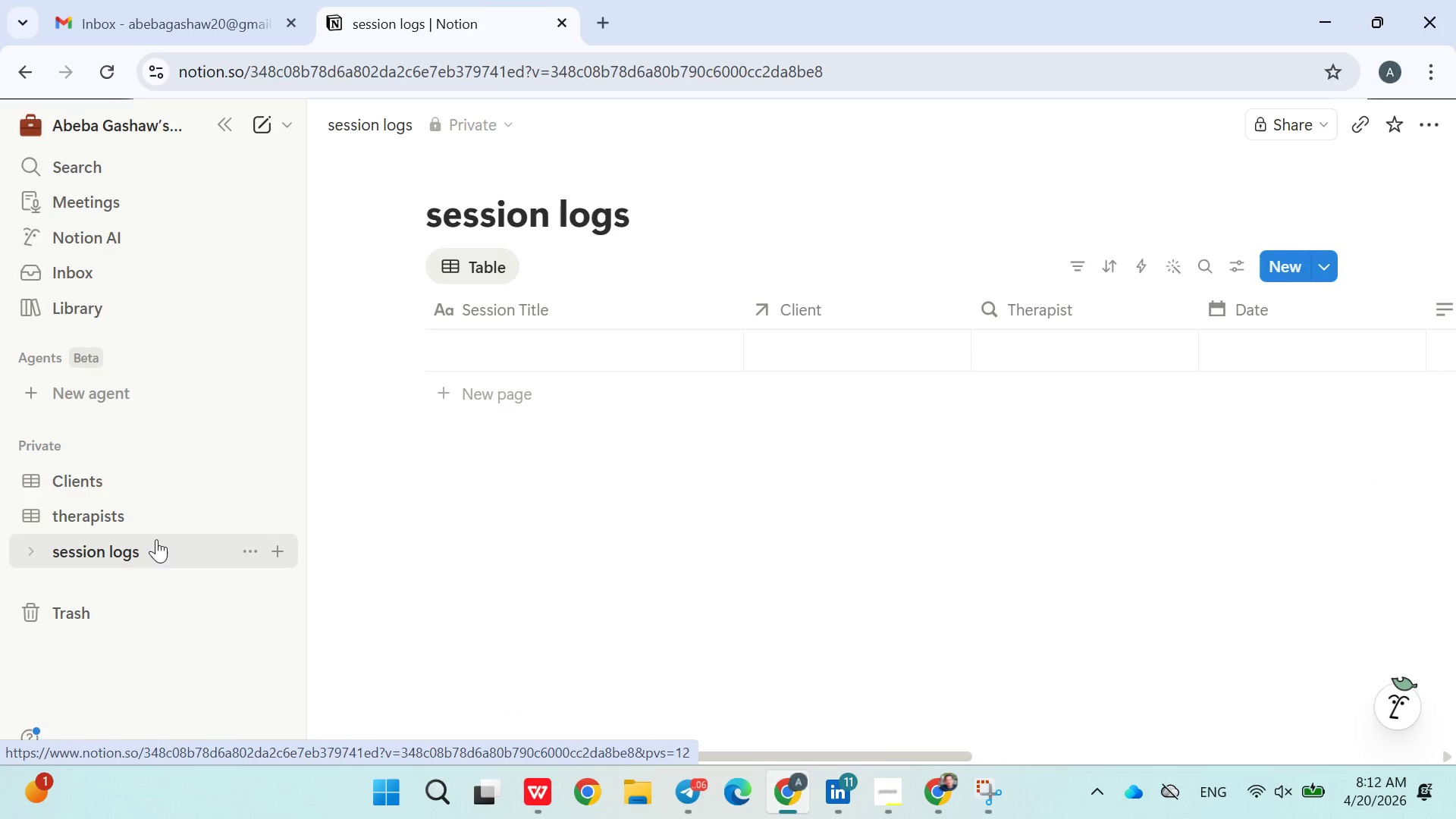 
wait(7.73)
 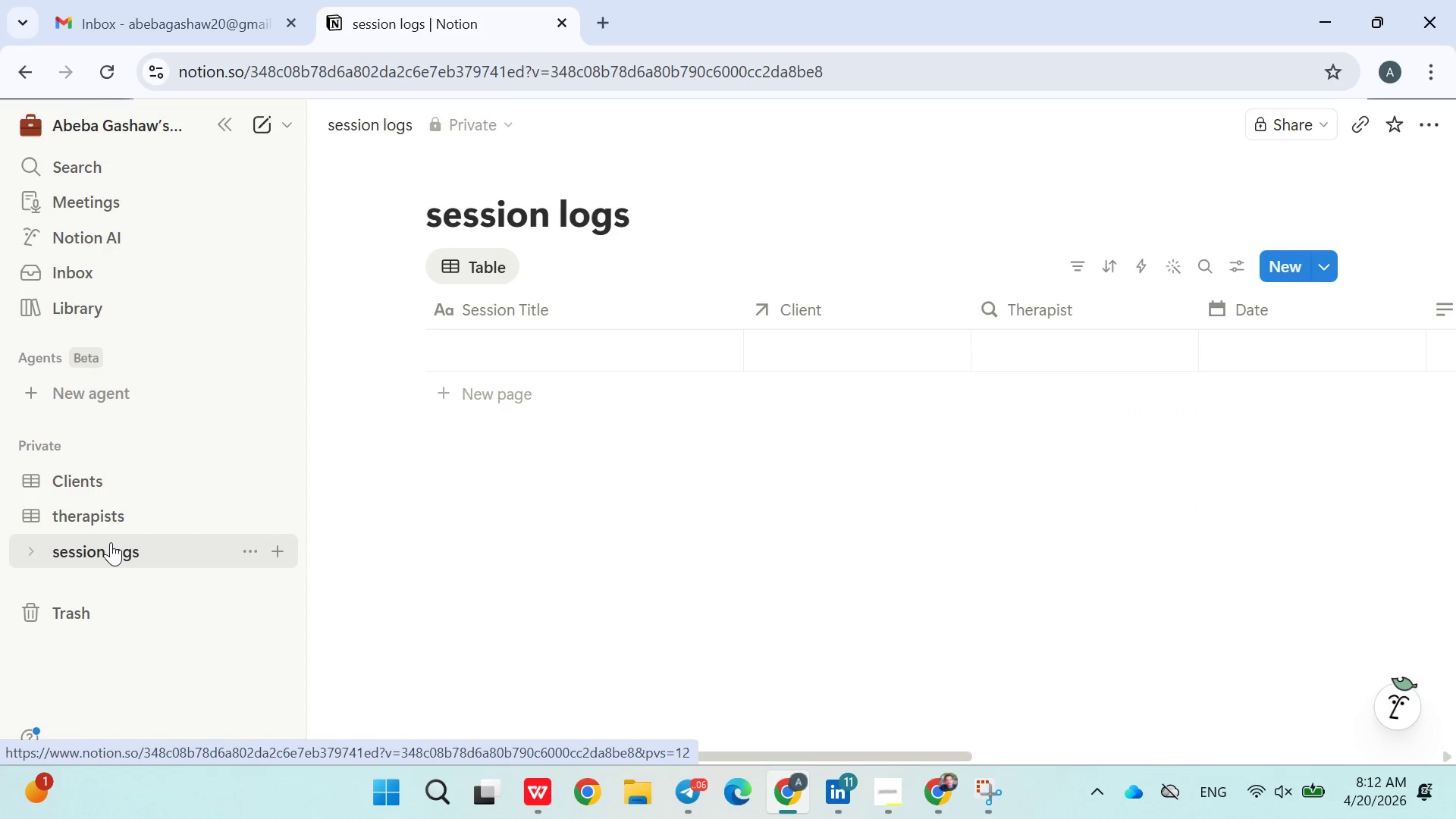 
left_click([111, 525])
 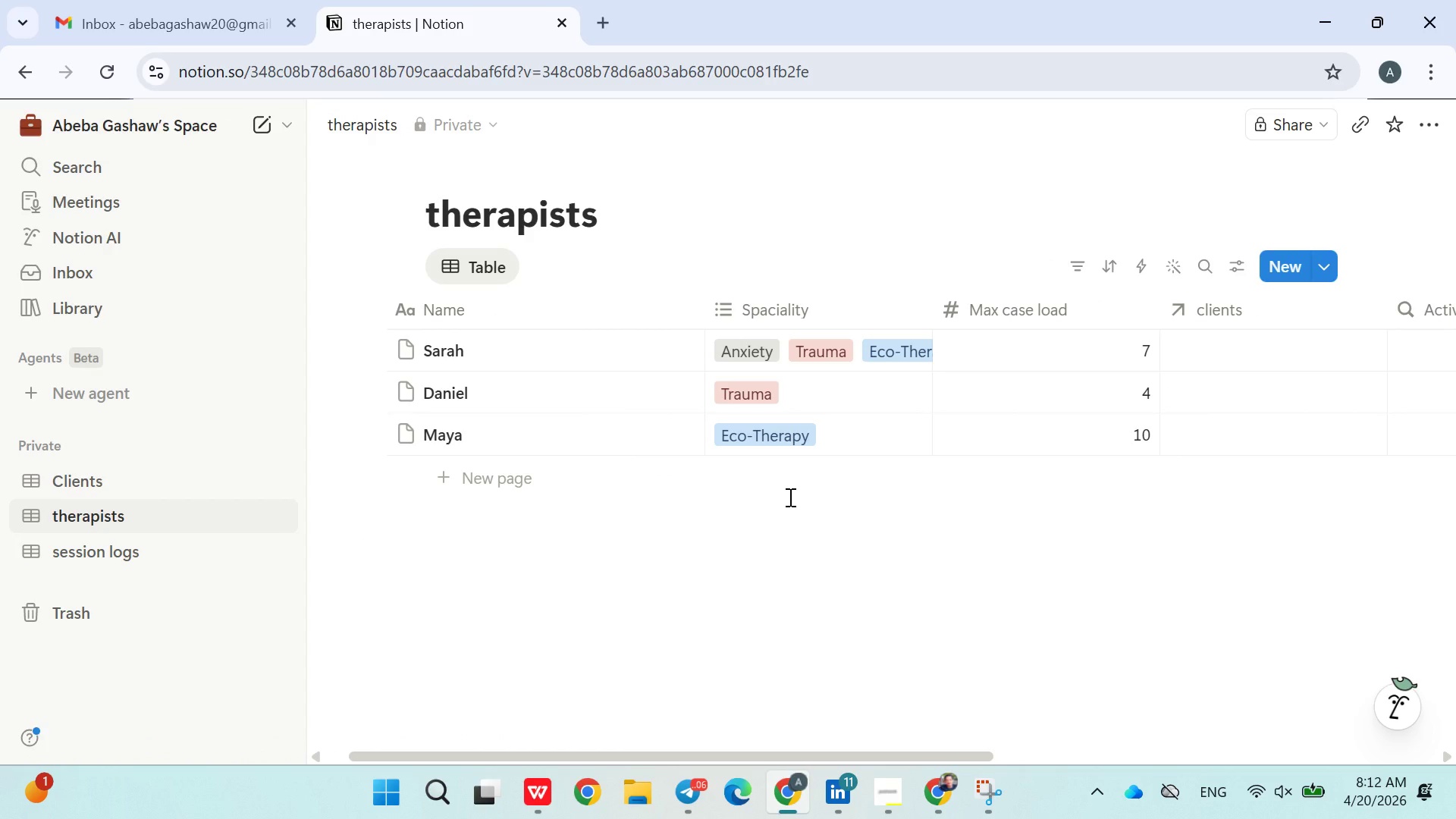 
wait(5.56)
 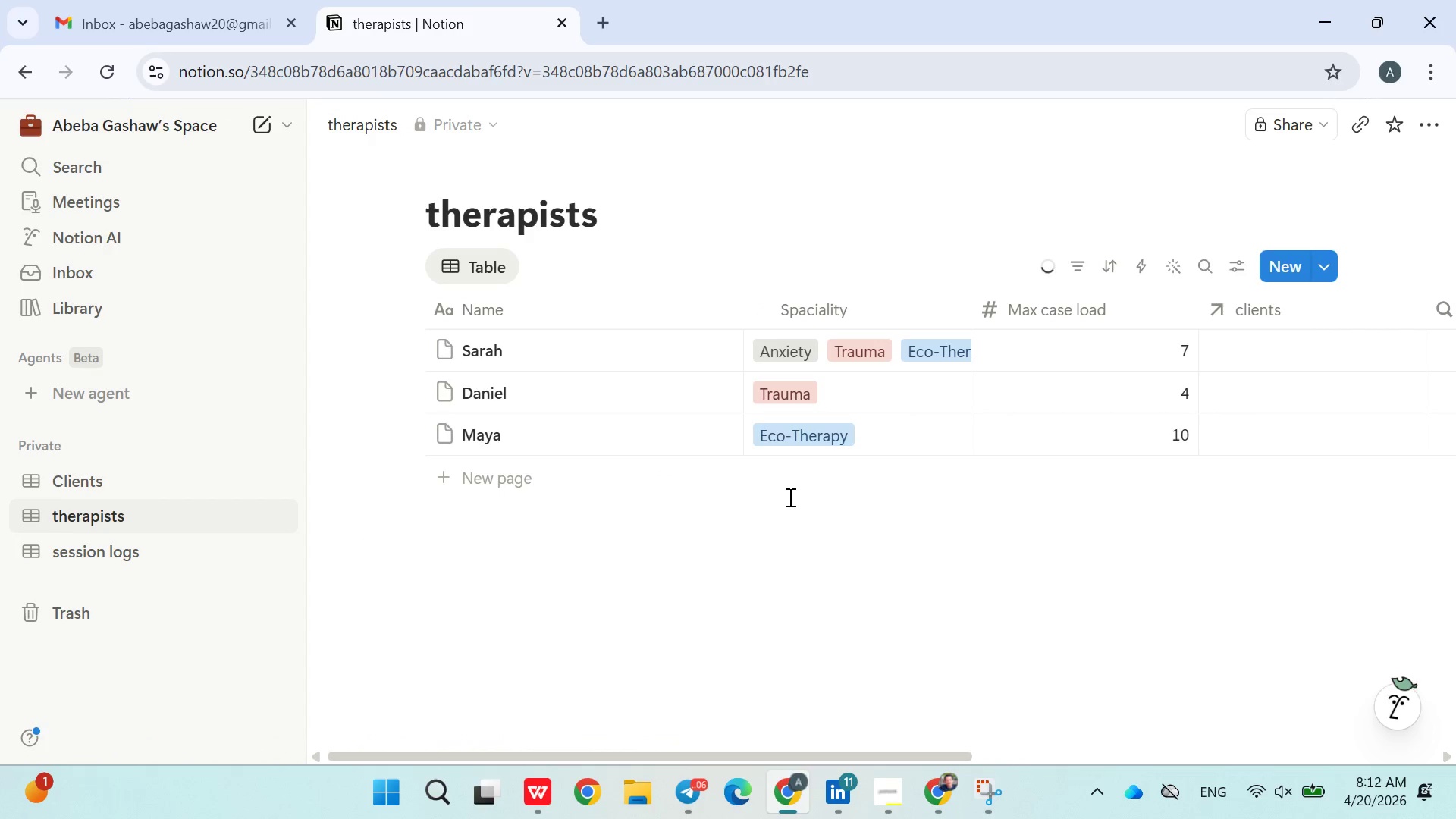 
left_click([832, 419])
 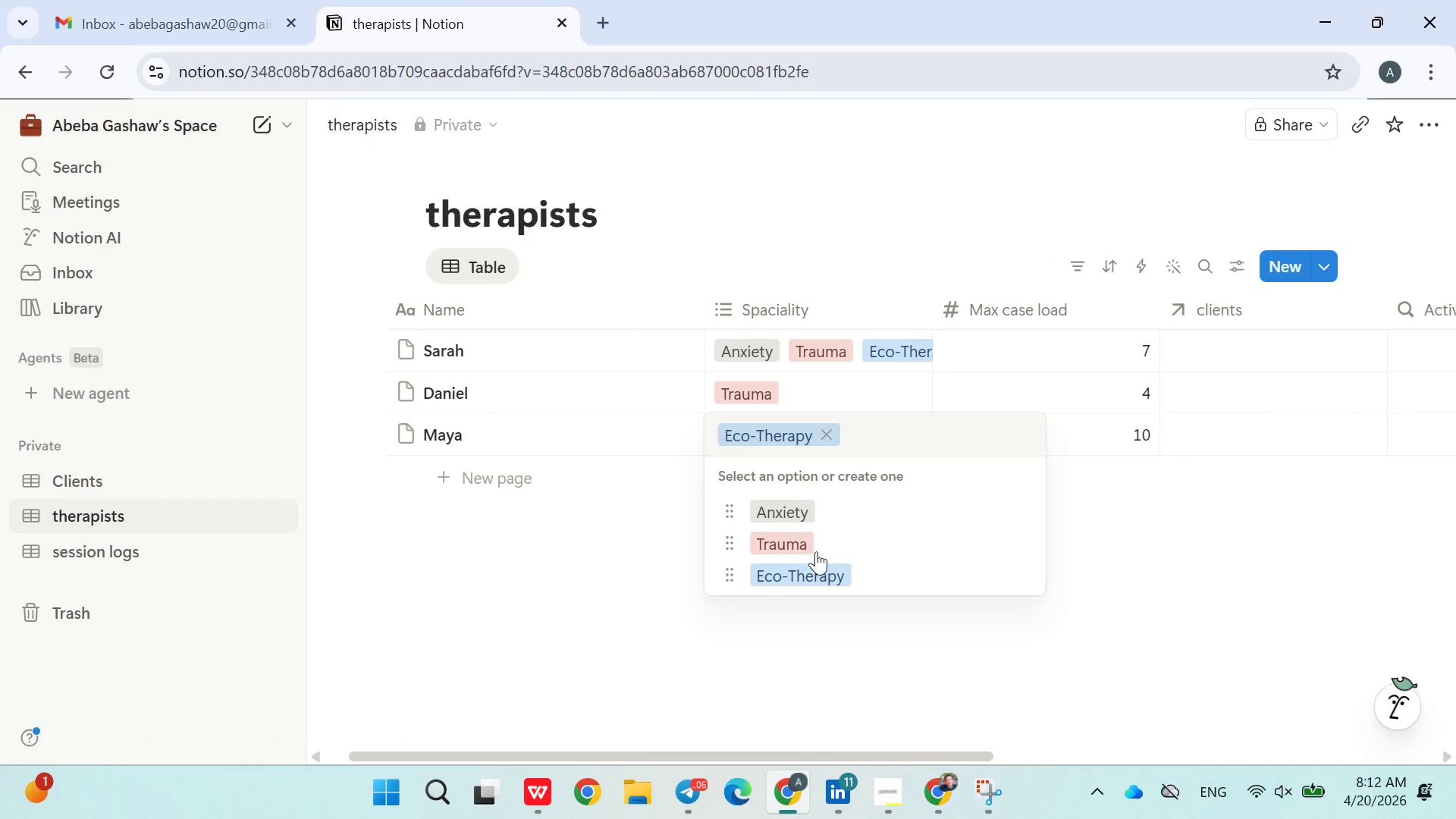 
left_click([813, 648])
 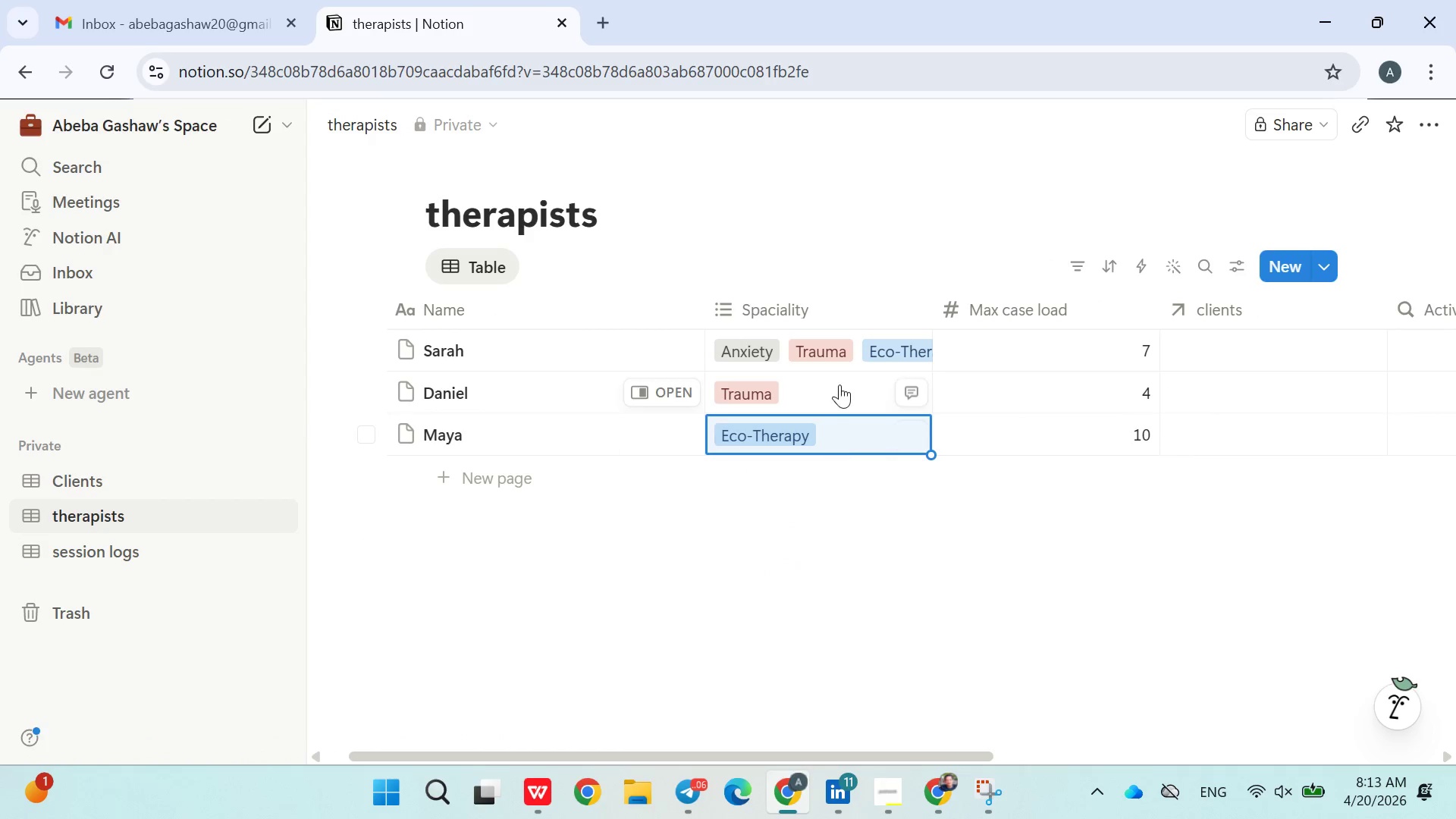 
left_click([839, 381])
 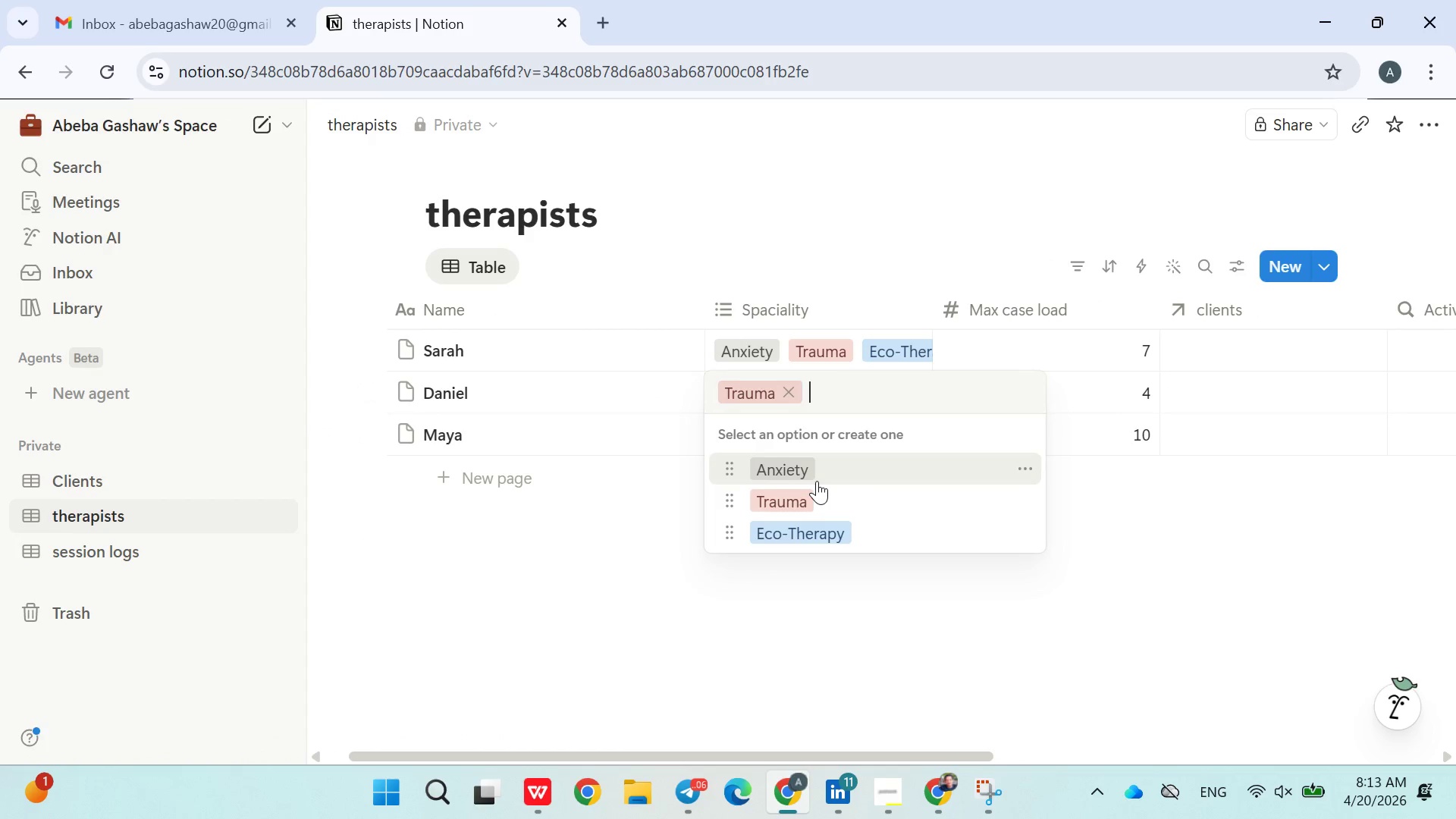 
left_click([818, 479])
 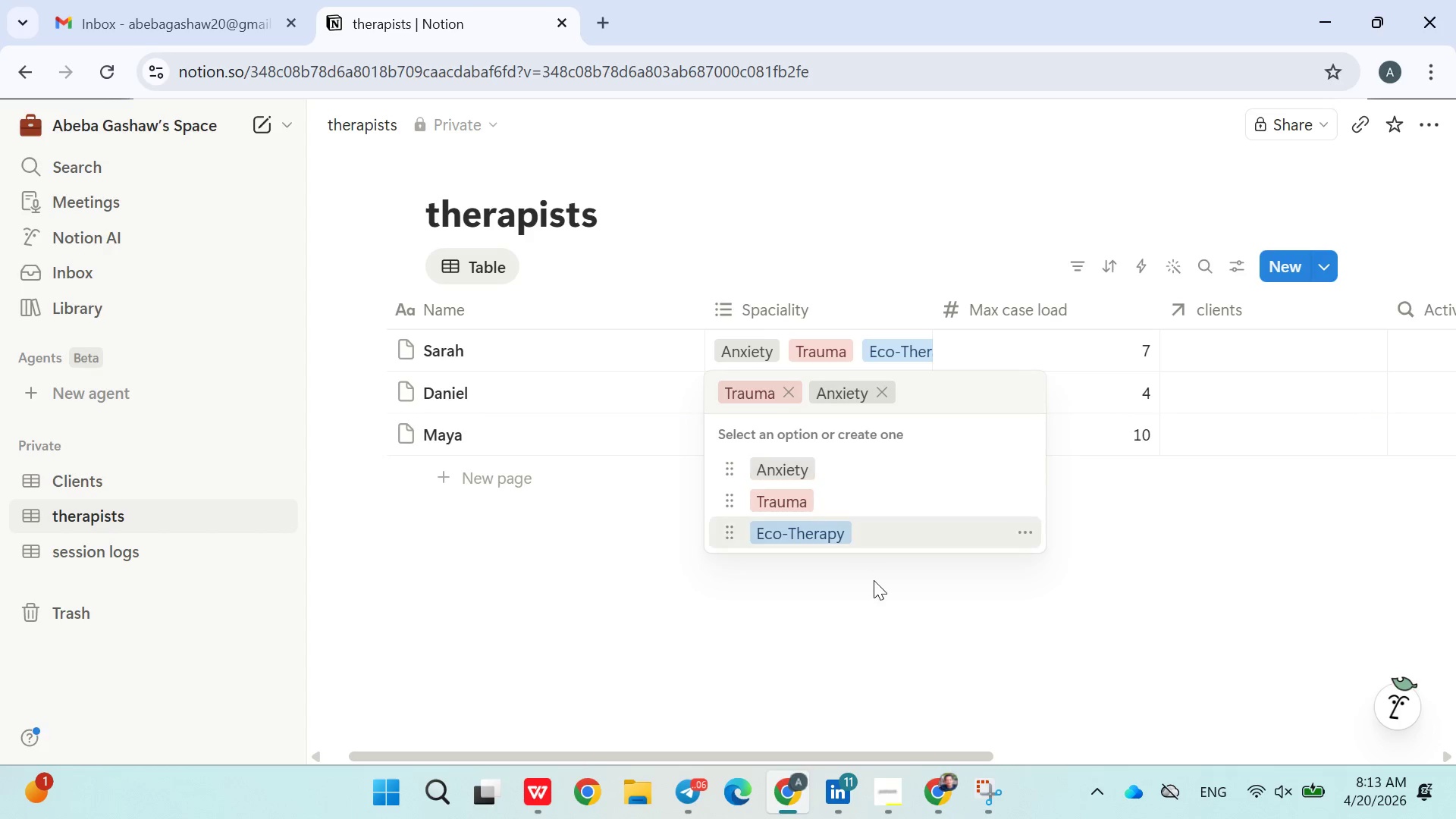 
left_click([874, 584])
 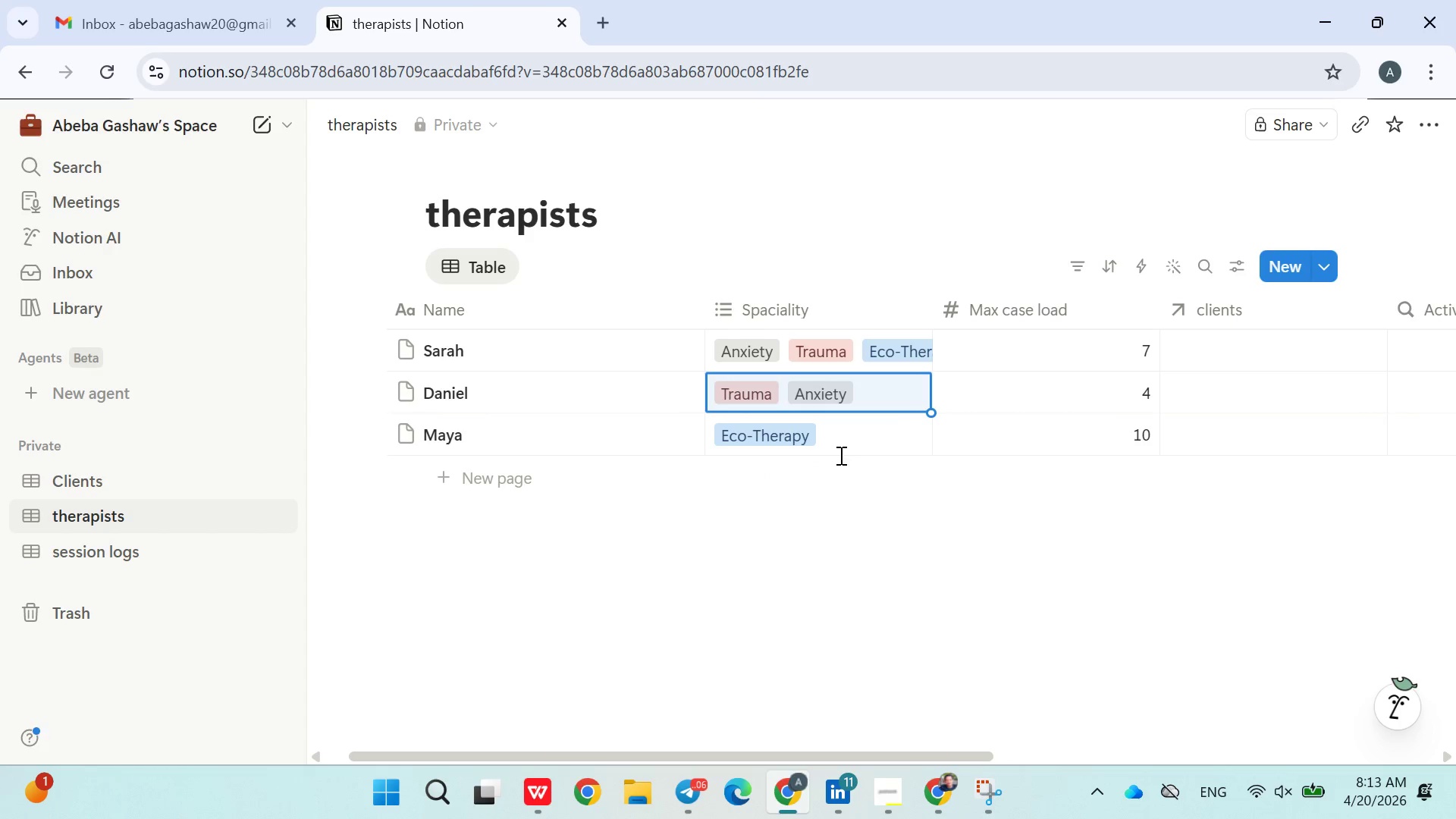 
left_click([846, 446])
 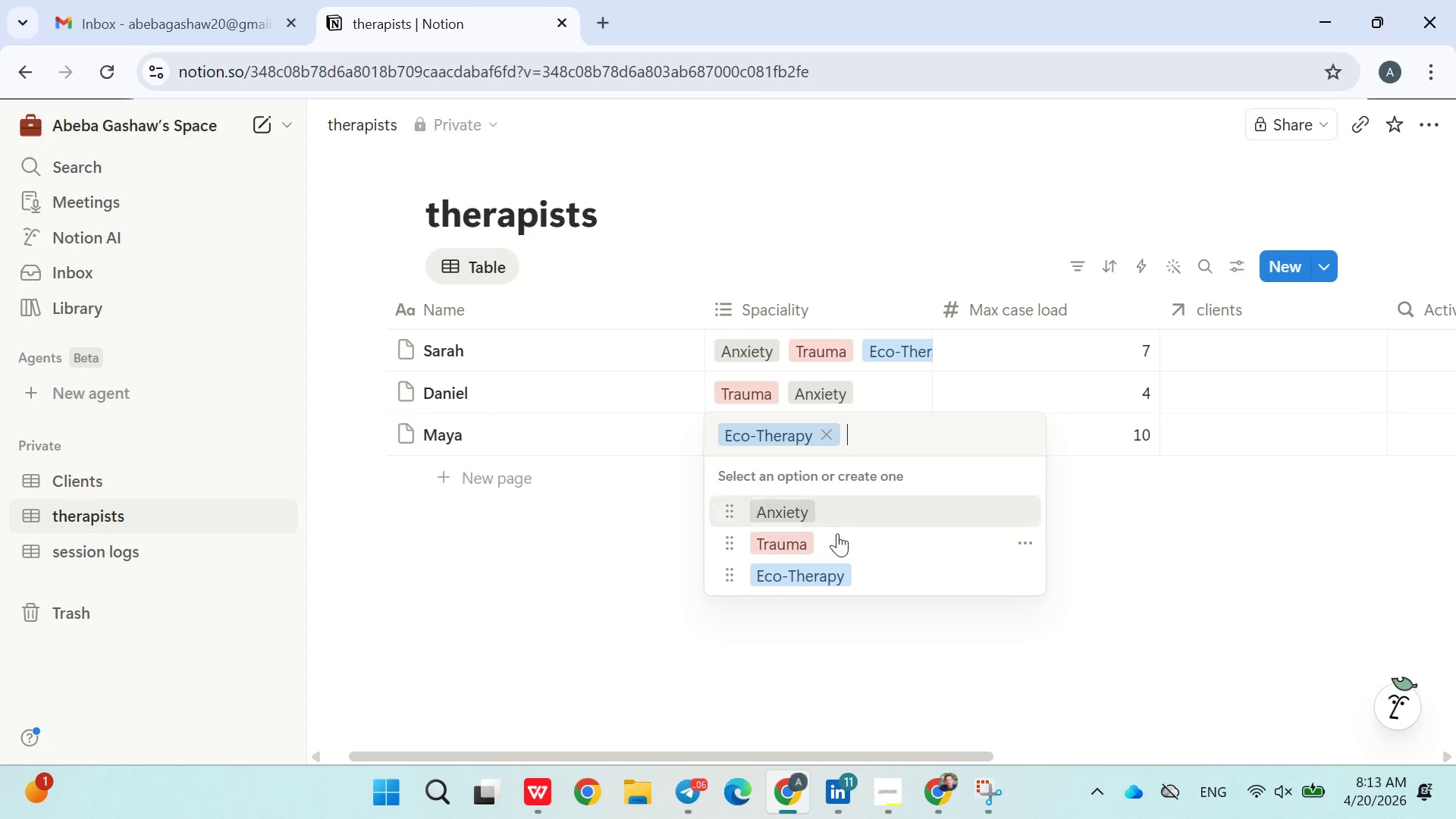 
left_click([828, 550])
 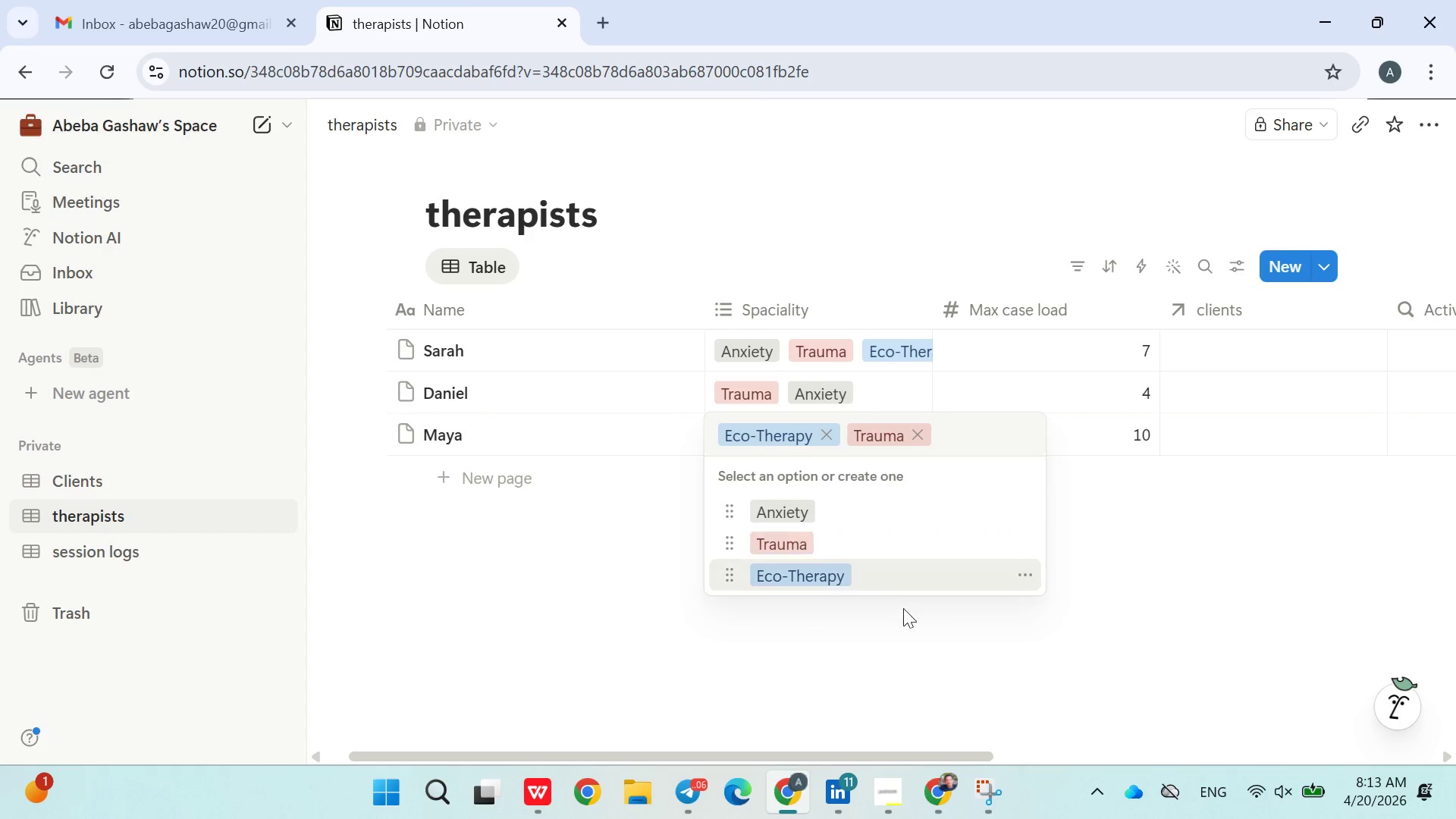 
left_click([908, 613])
 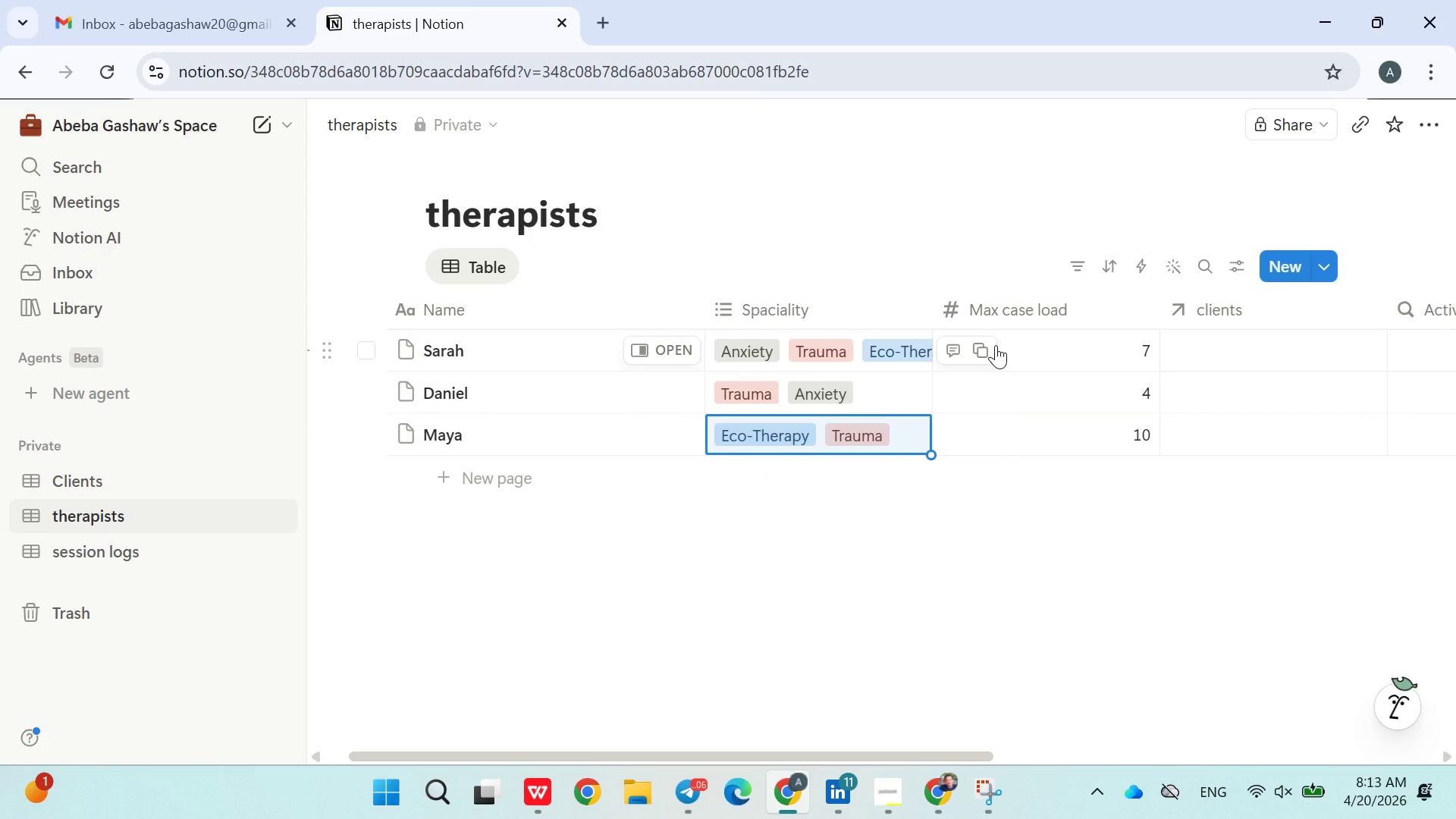 
left_click([1020, 362])
 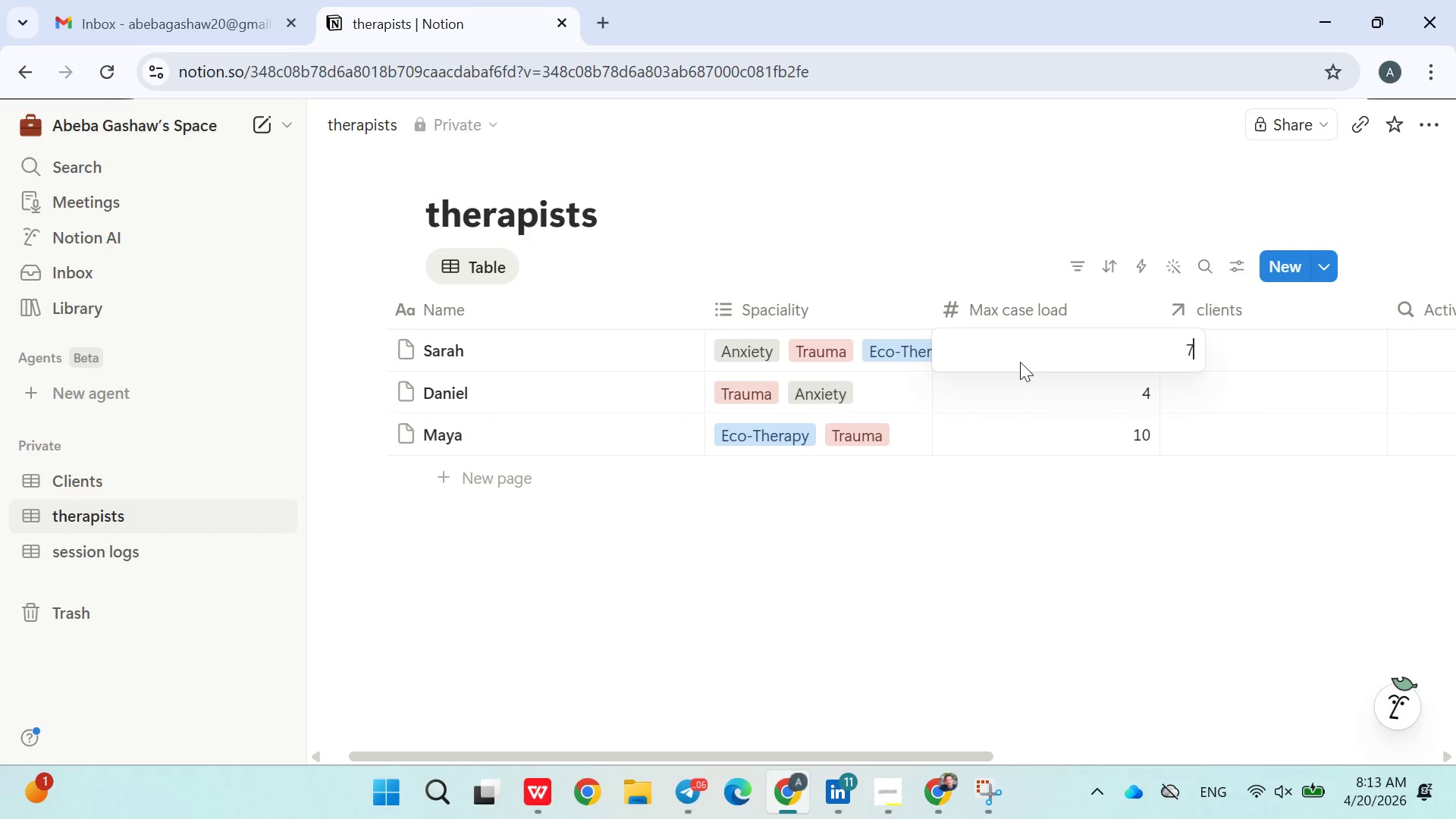 
left_click([974, 539])
 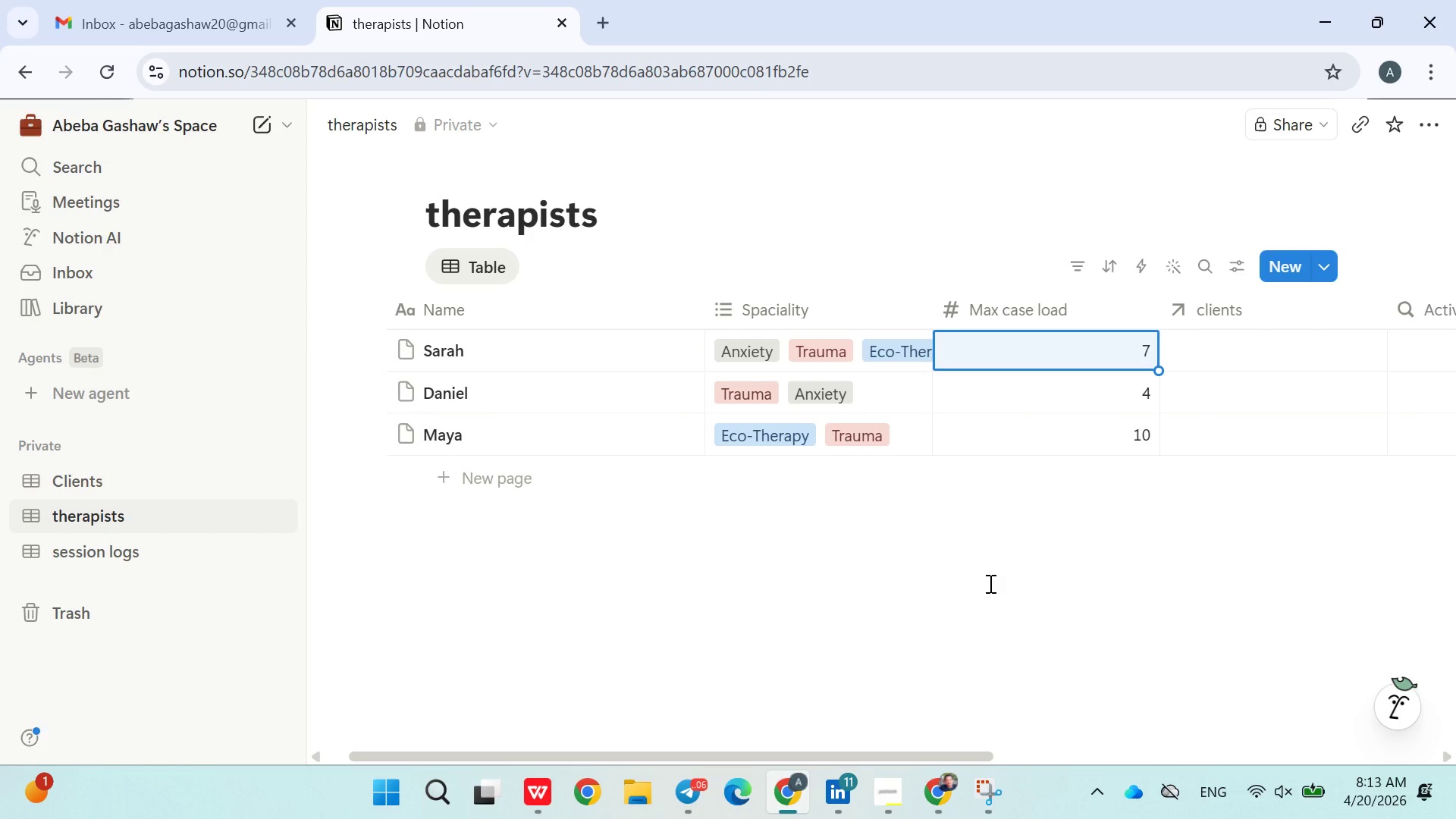 
left_click([989, 583])
 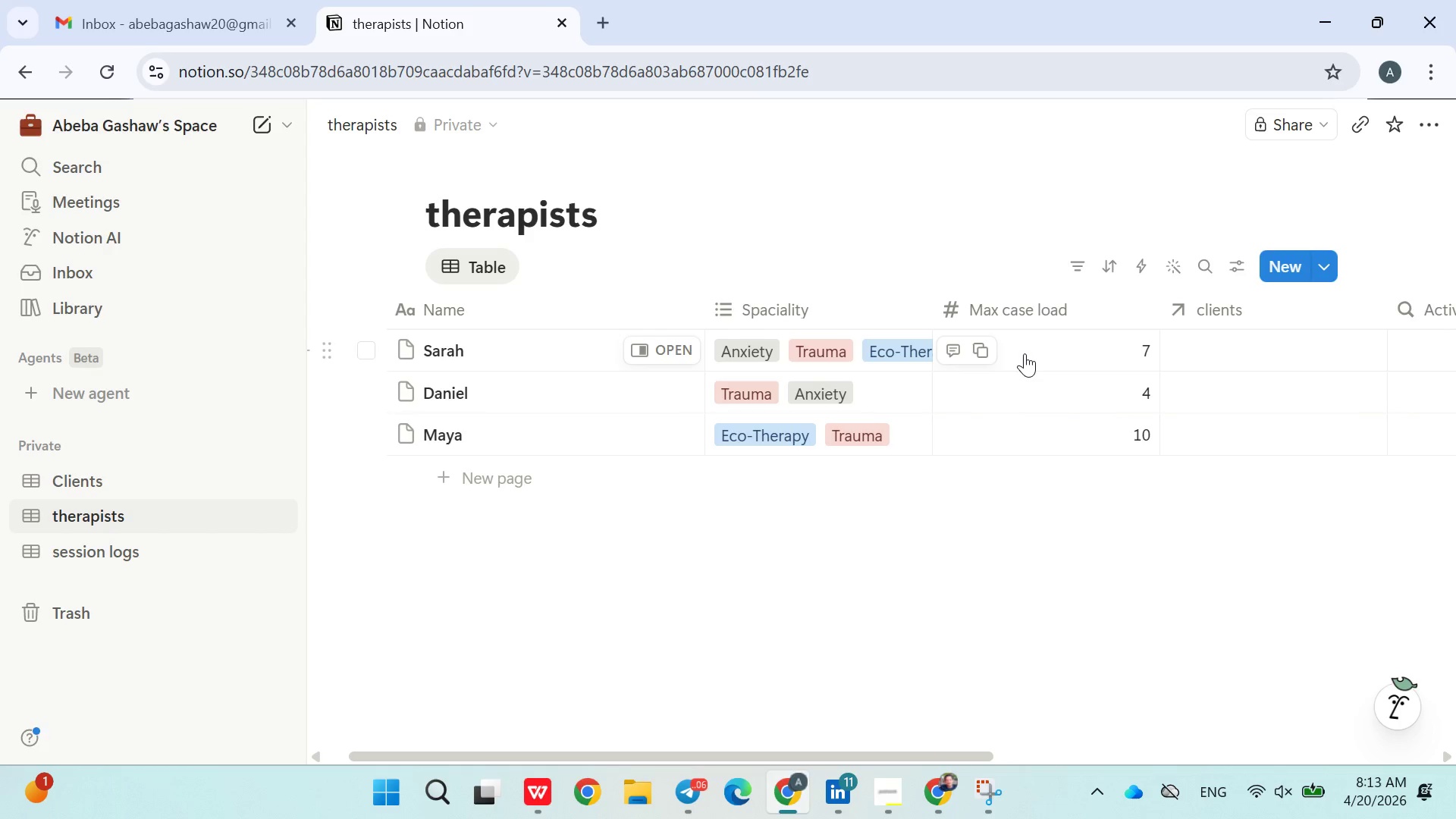 
double_click([1025, 353])
 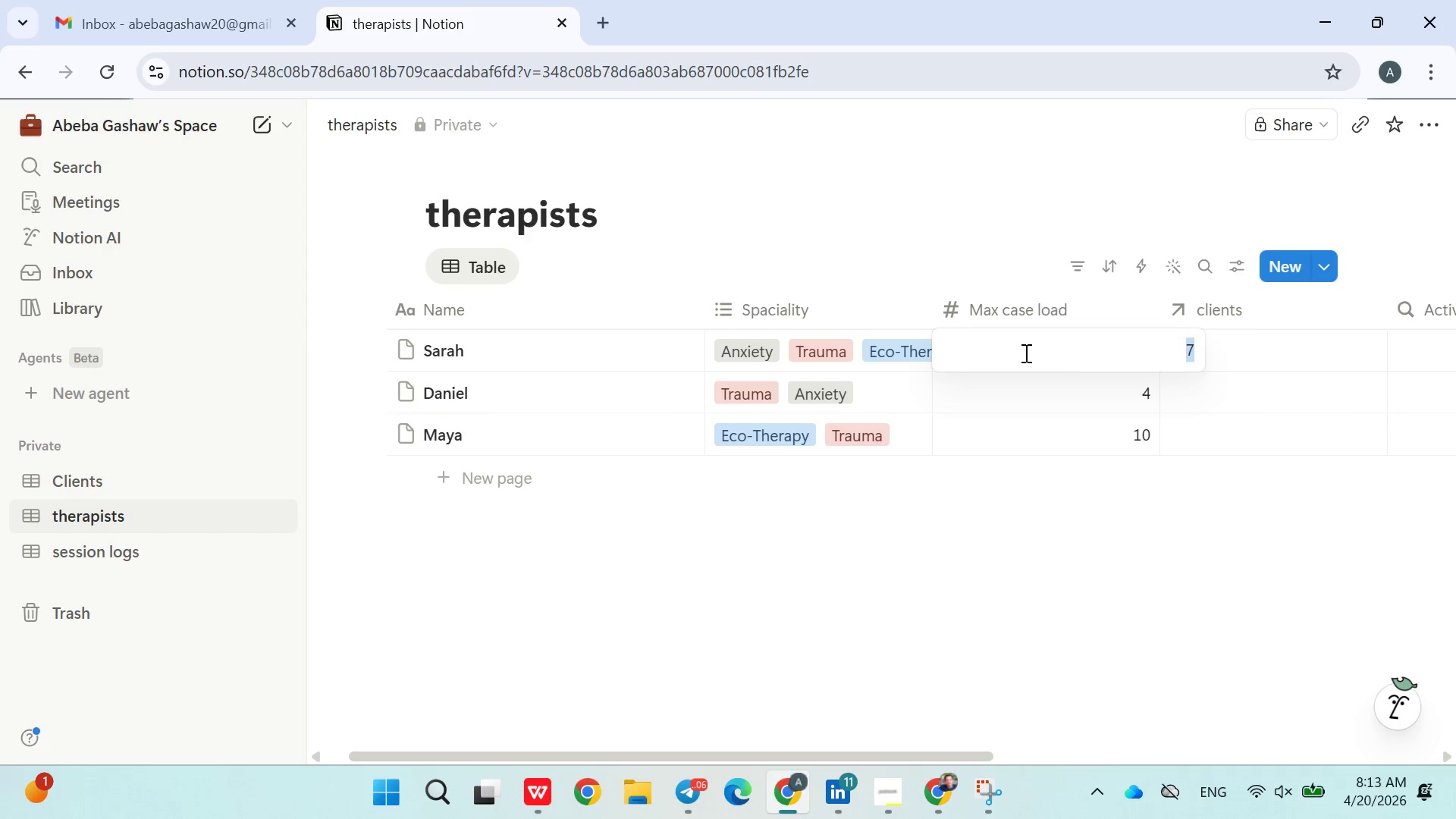 
triple_click([1025, 353])
 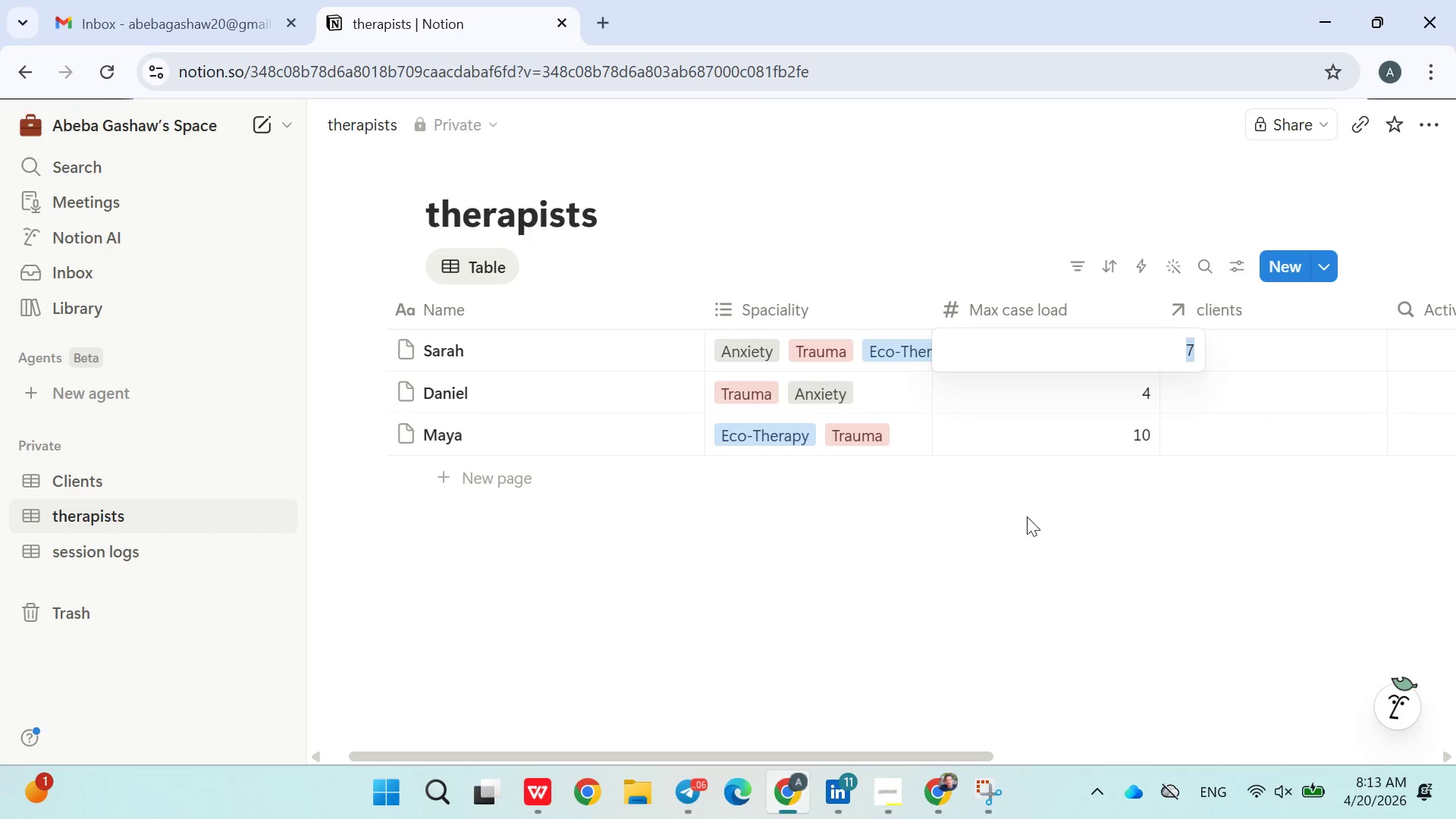 
left_click([1027, 519])
 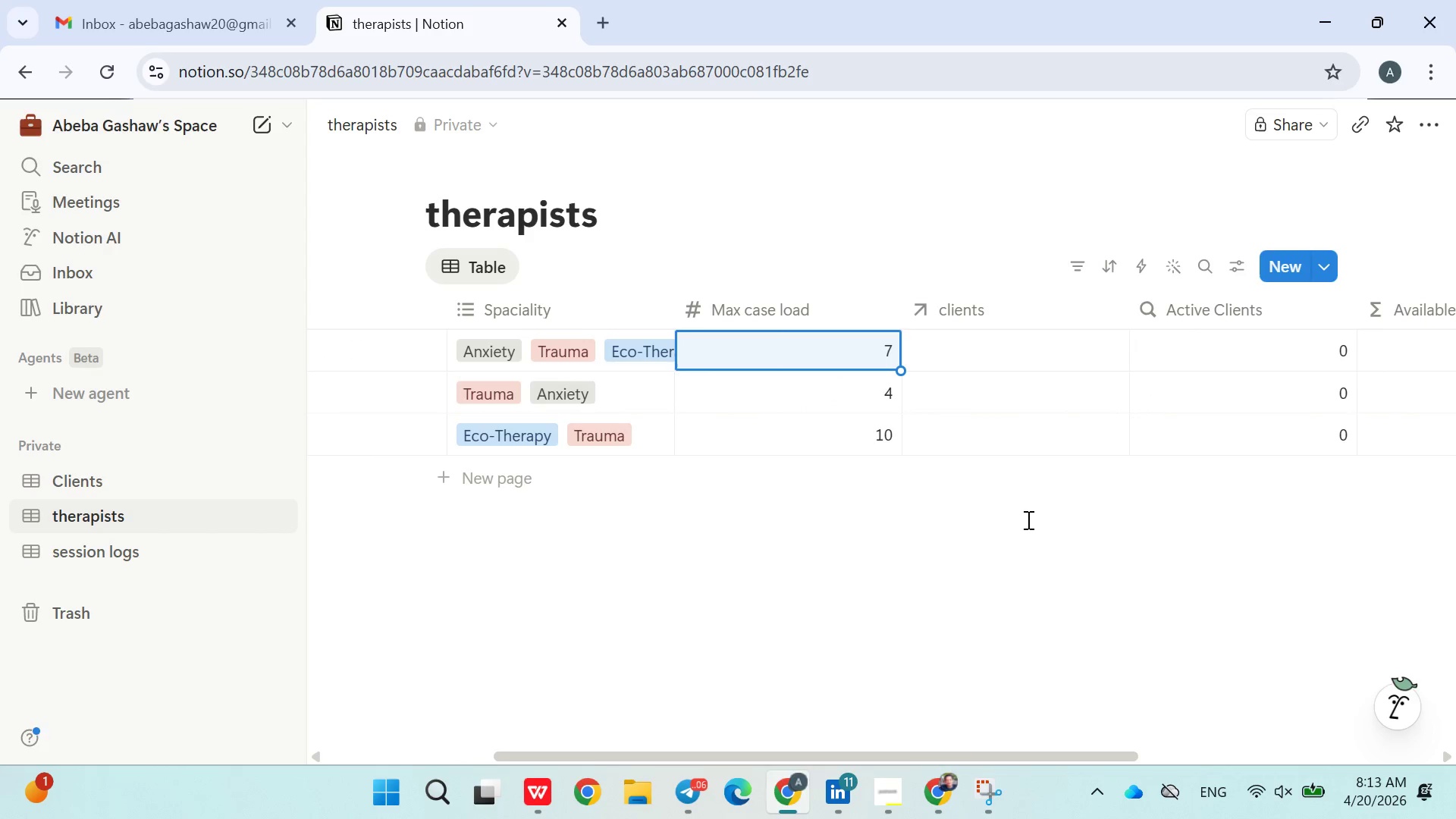 
left_click([1019, 359])
 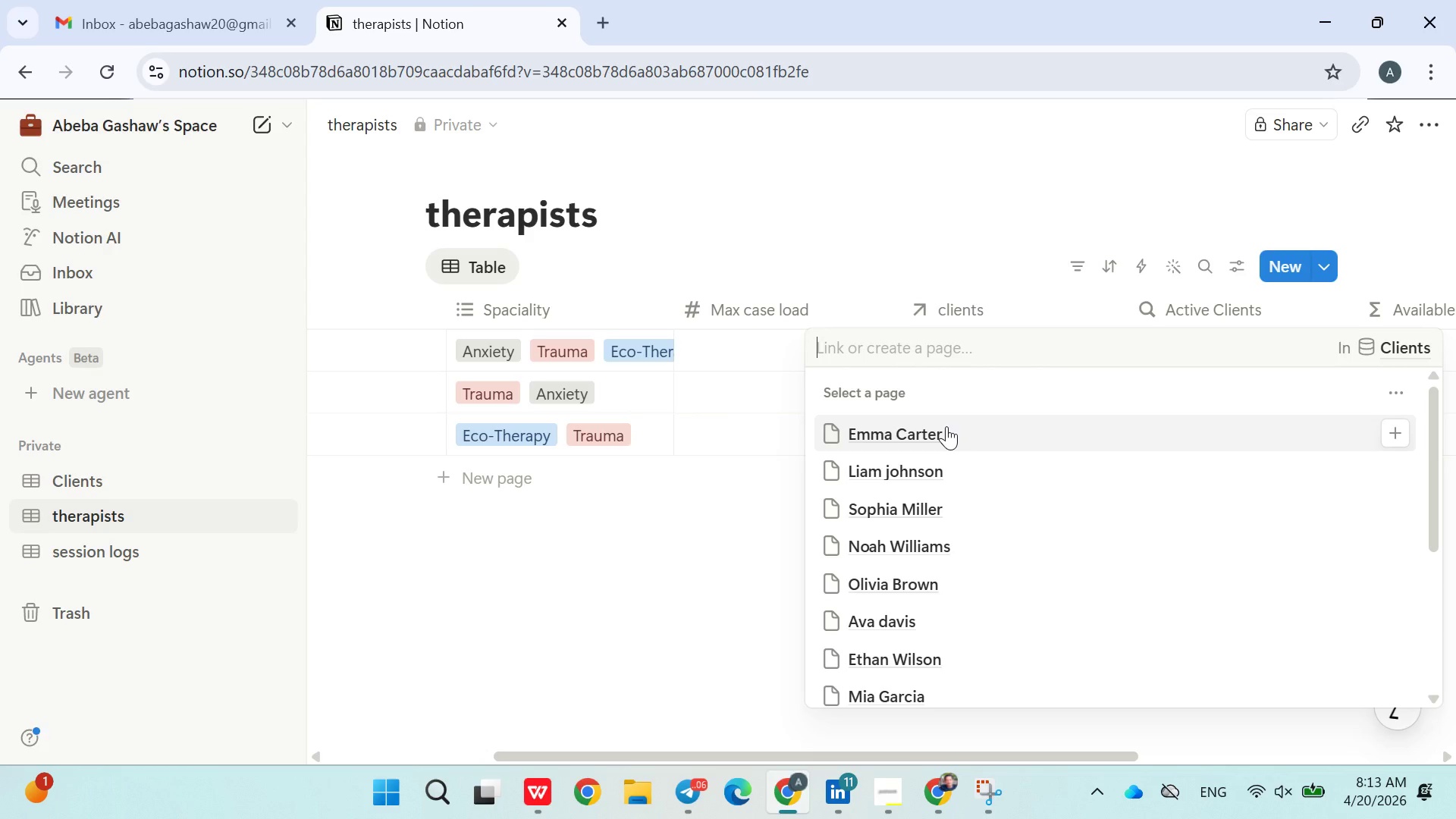 
wait(9.72)
 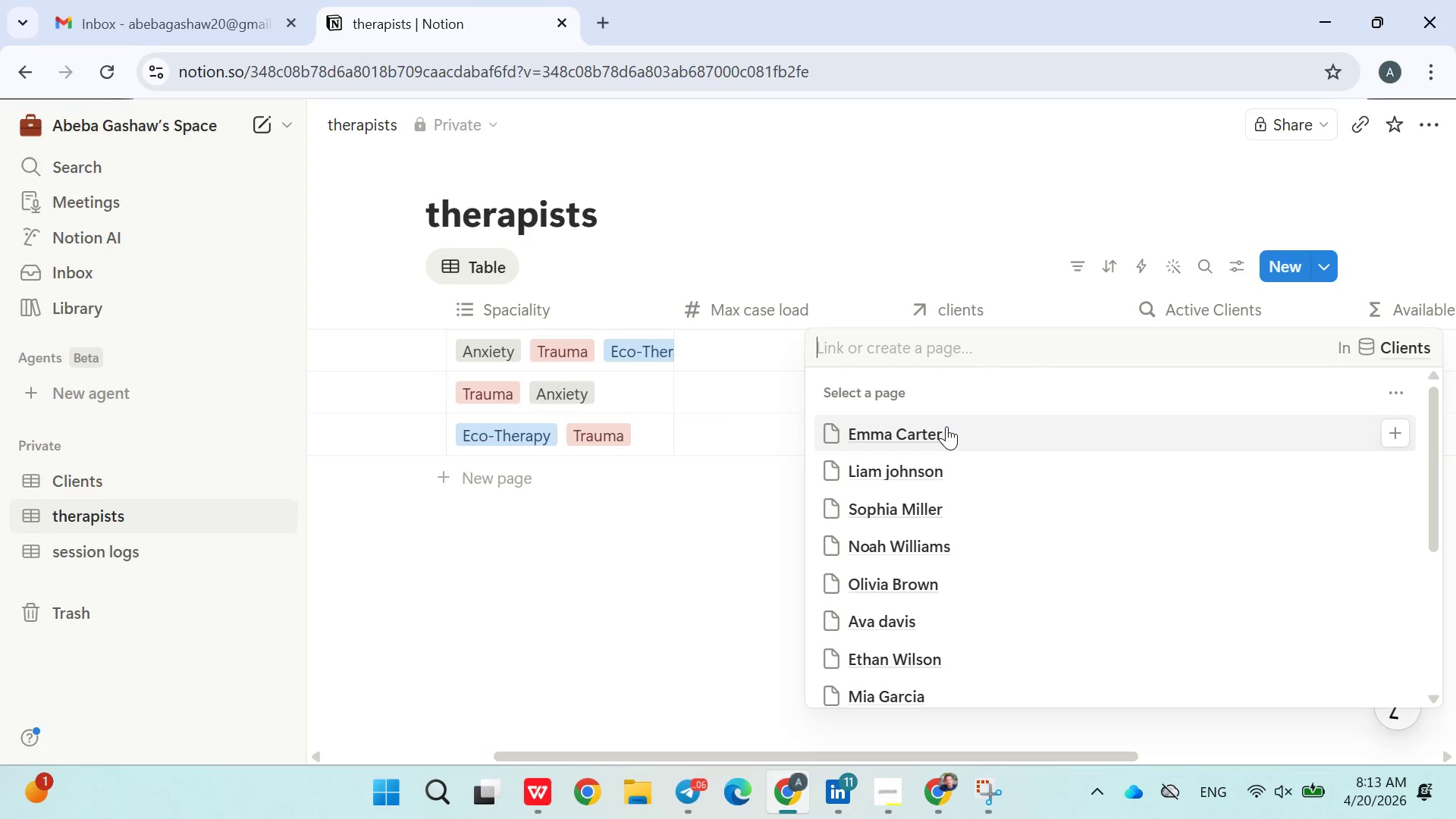 
left_click([946, 426])
 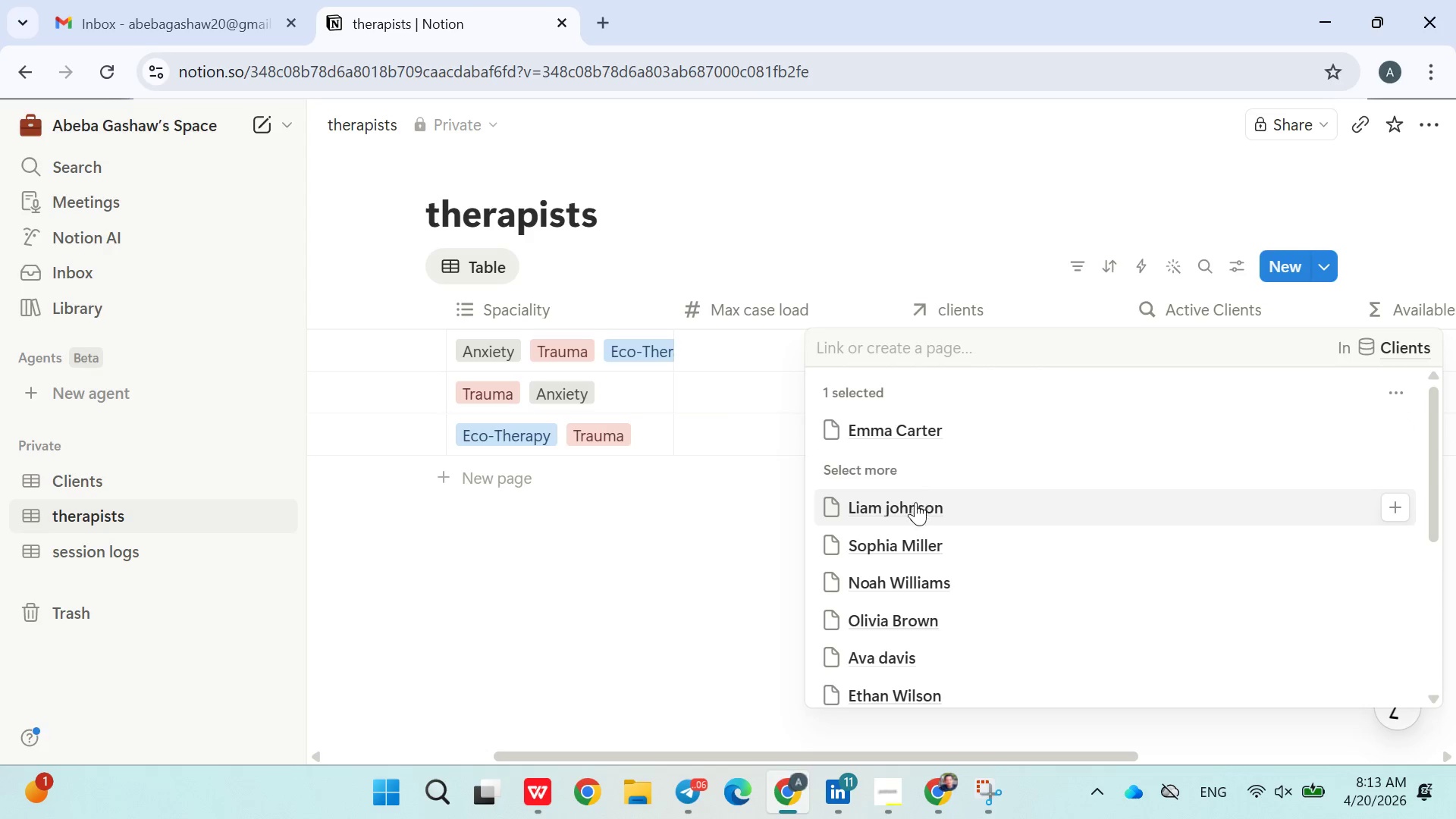 
left_click([912, 511])
 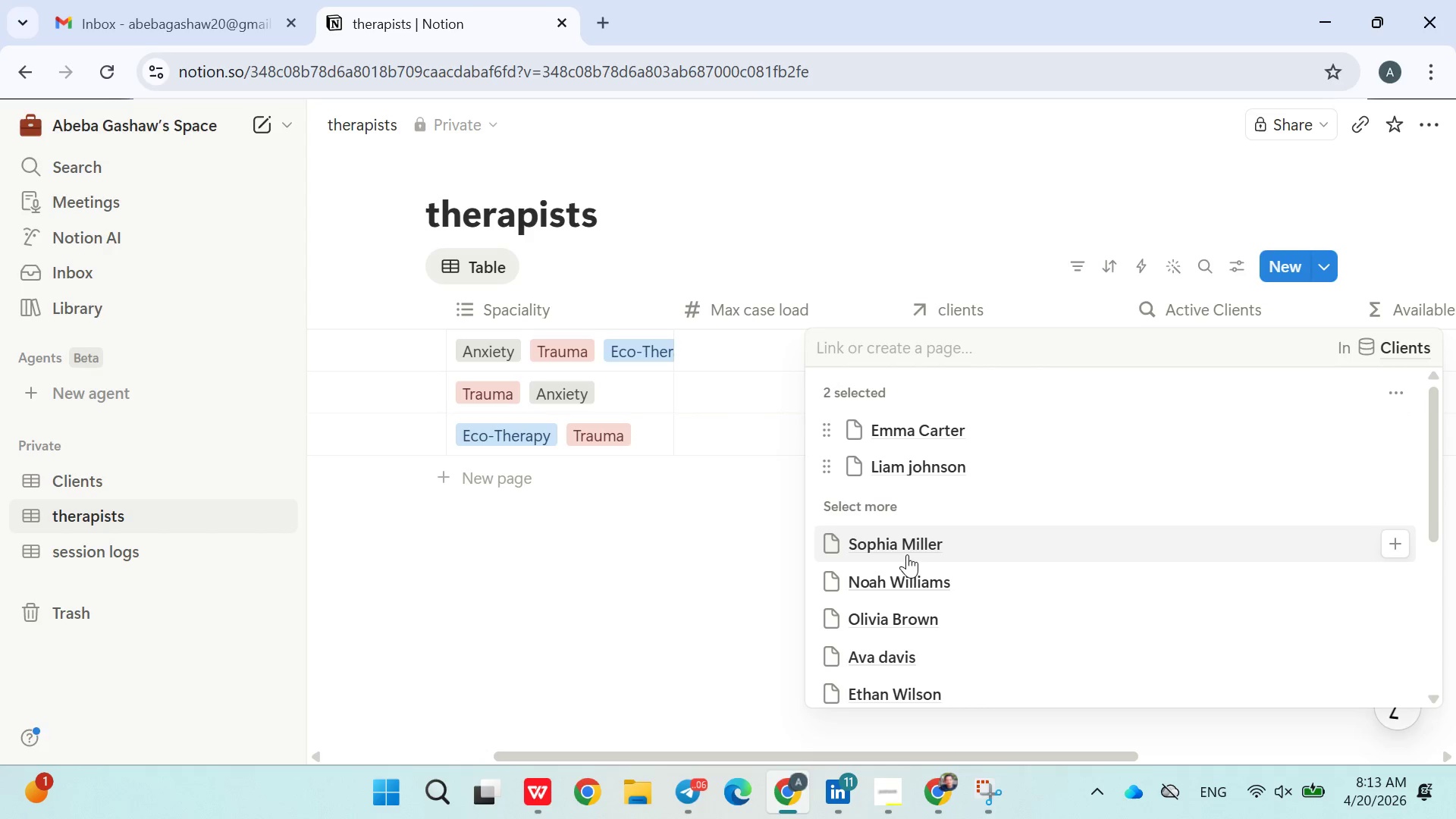 
left_click([905, 555])
 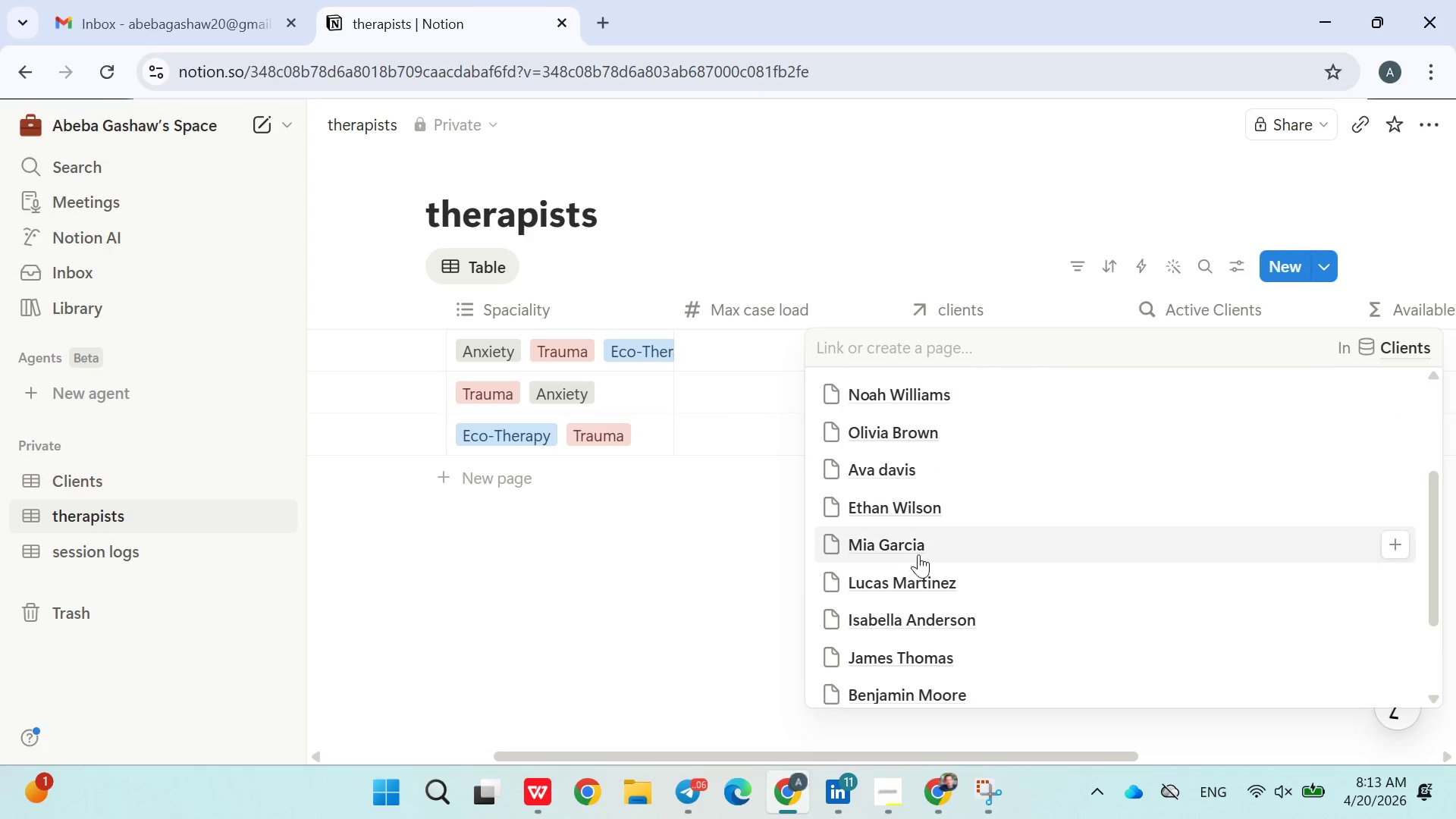 
left_click([922, 554])
 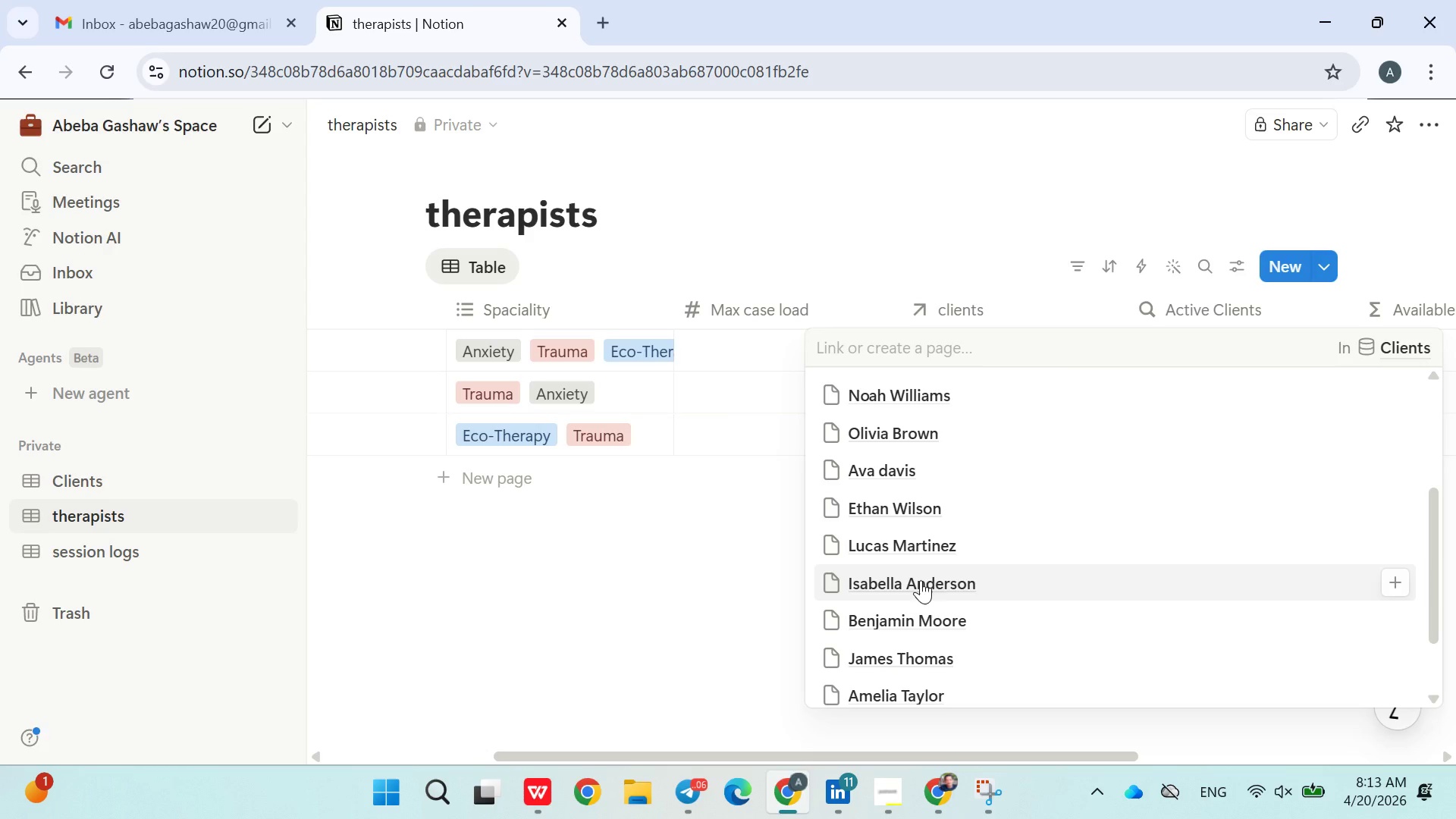 
left_click([921, 583])
 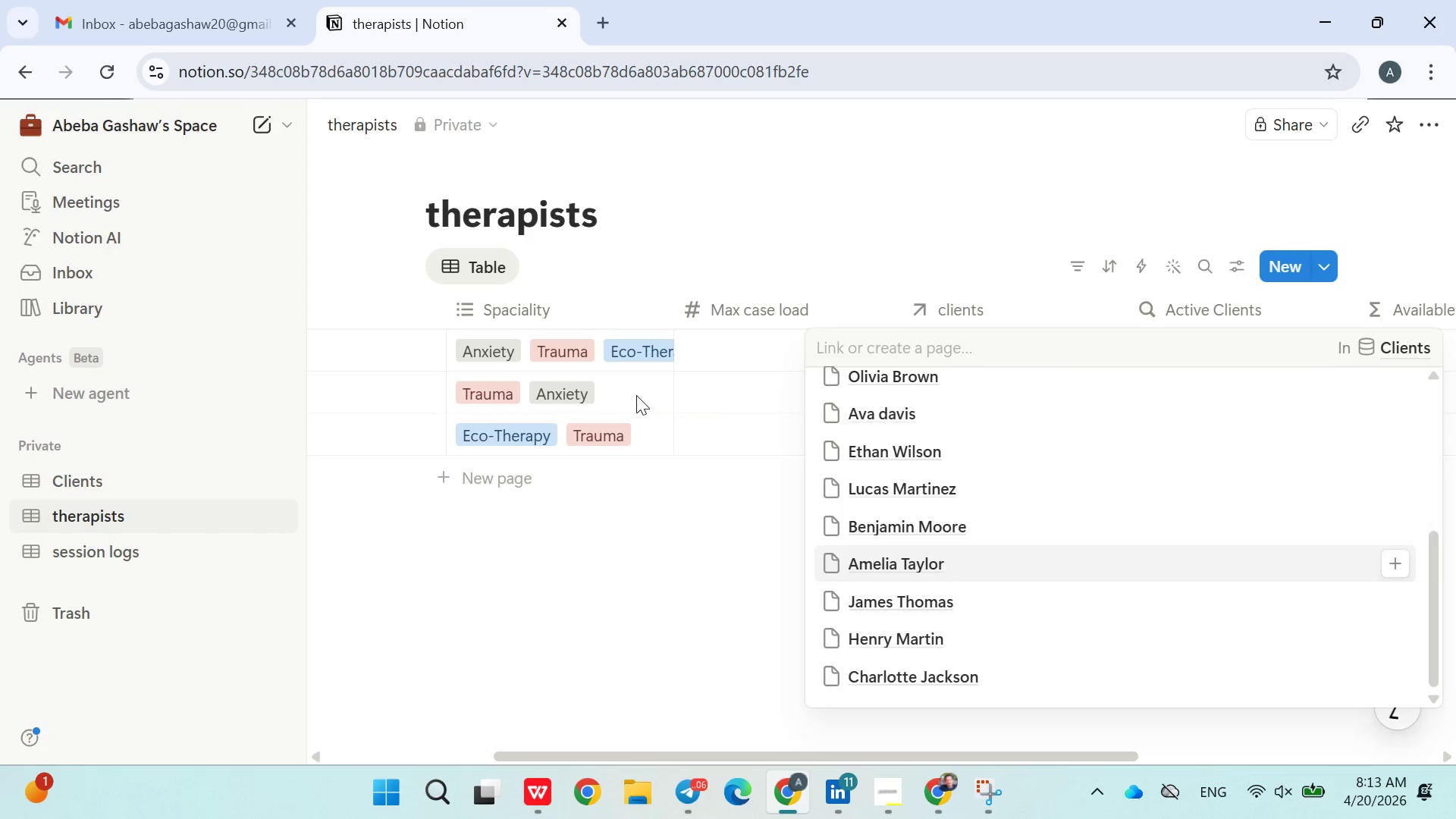 
double_click([636, 395])
 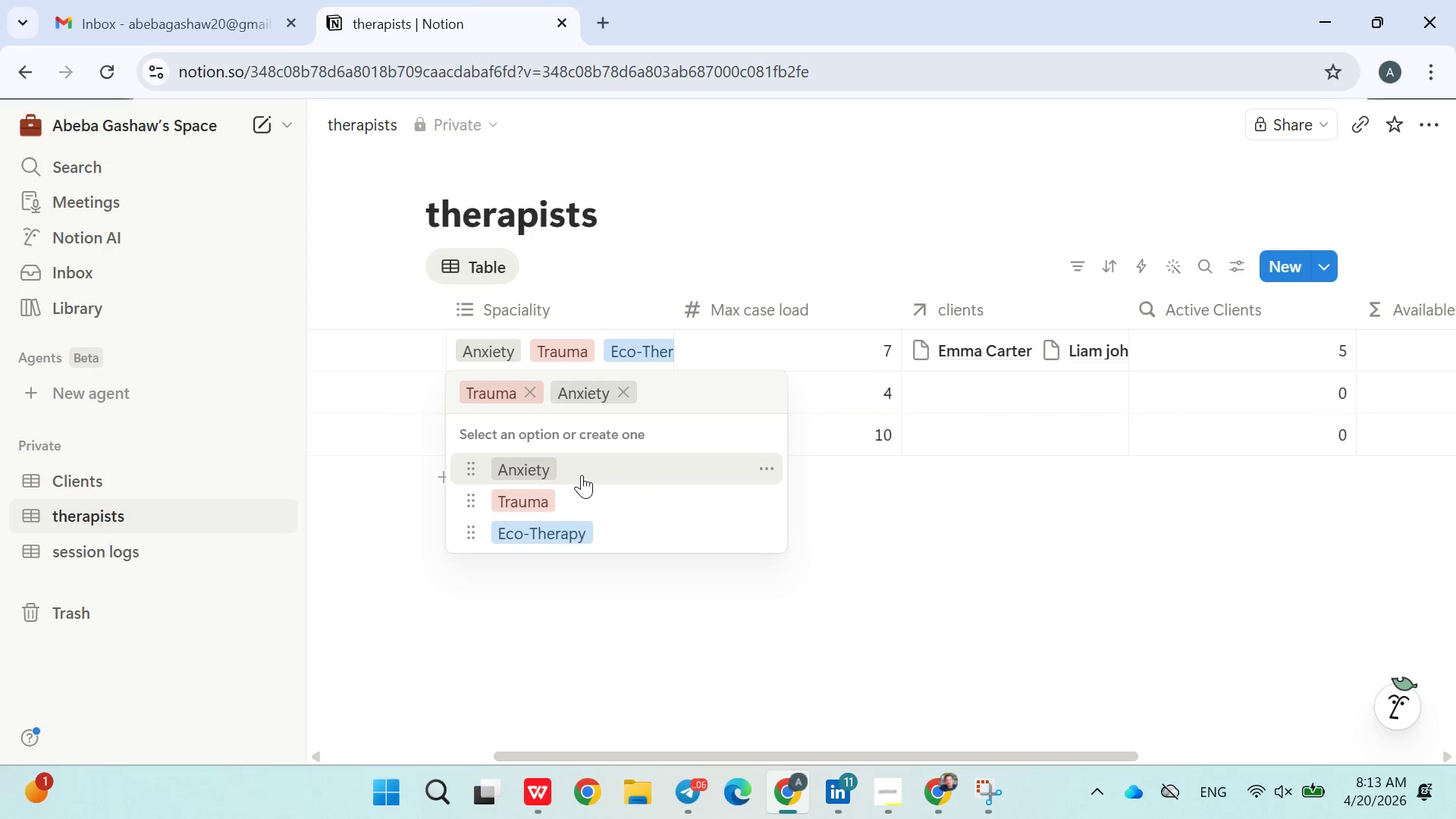 
left_click([580, 475])
 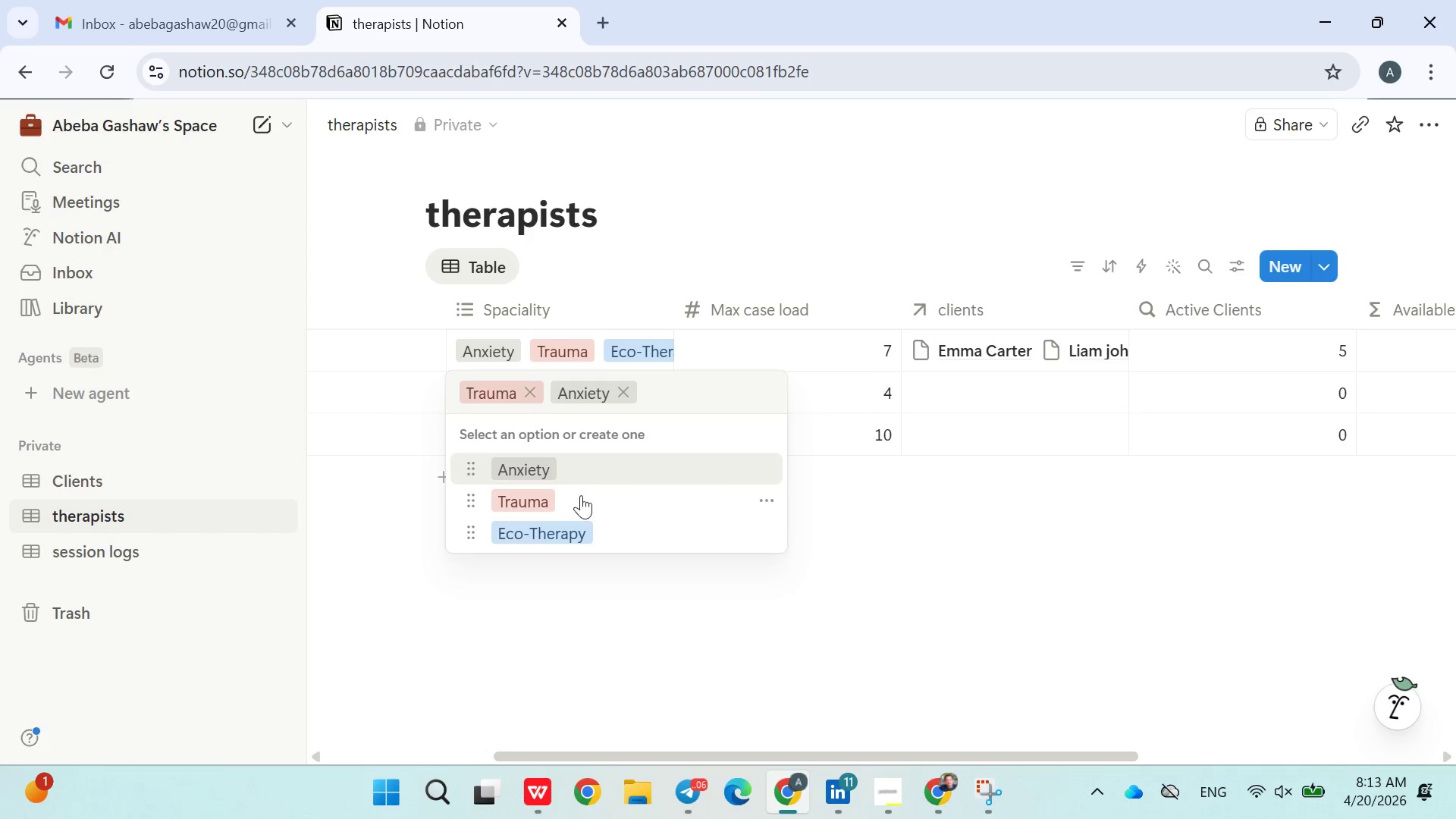 
left_click([578, 504])
 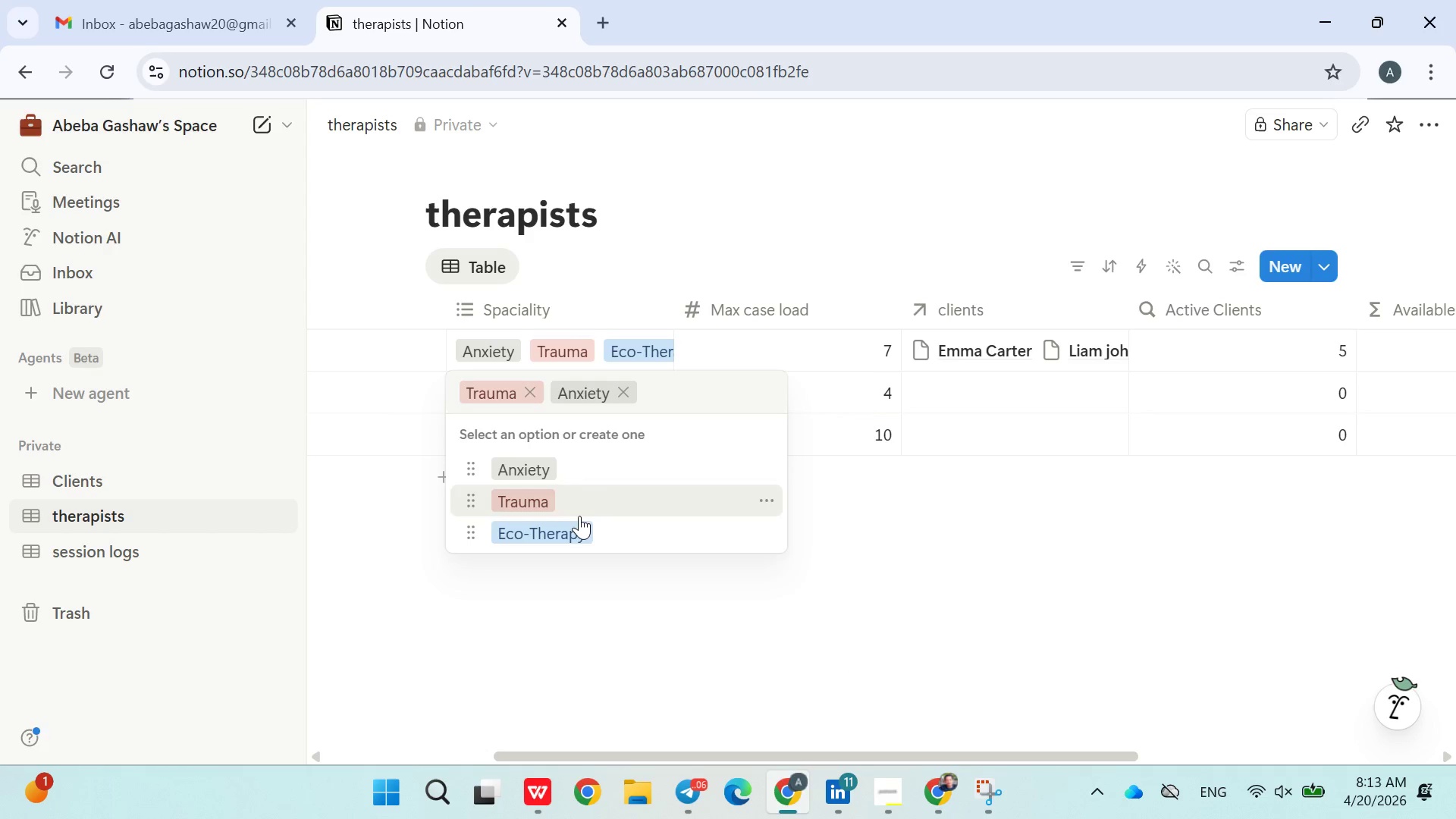 
left_click([579, 528])
 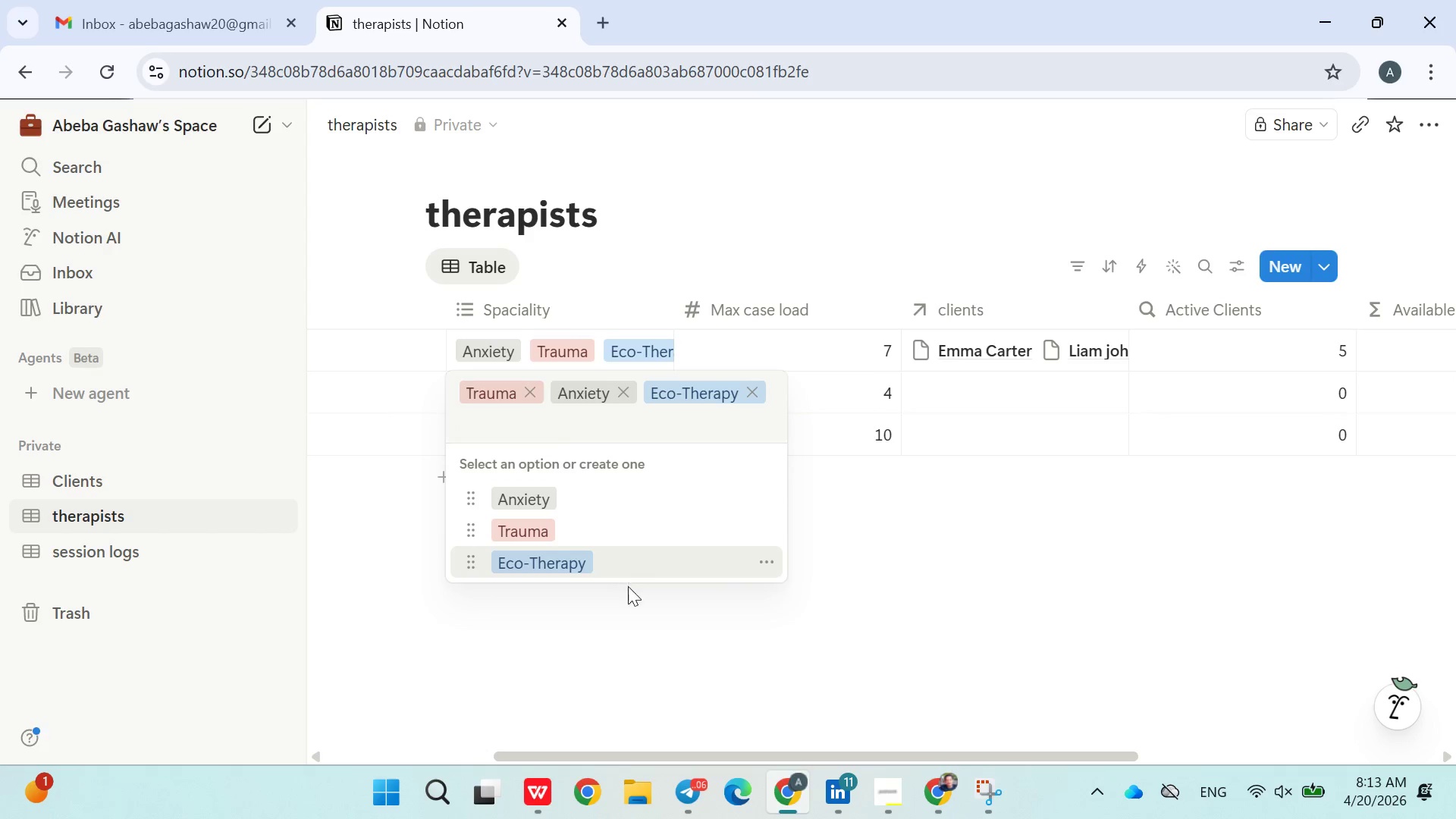 
left_click([663, 641])
 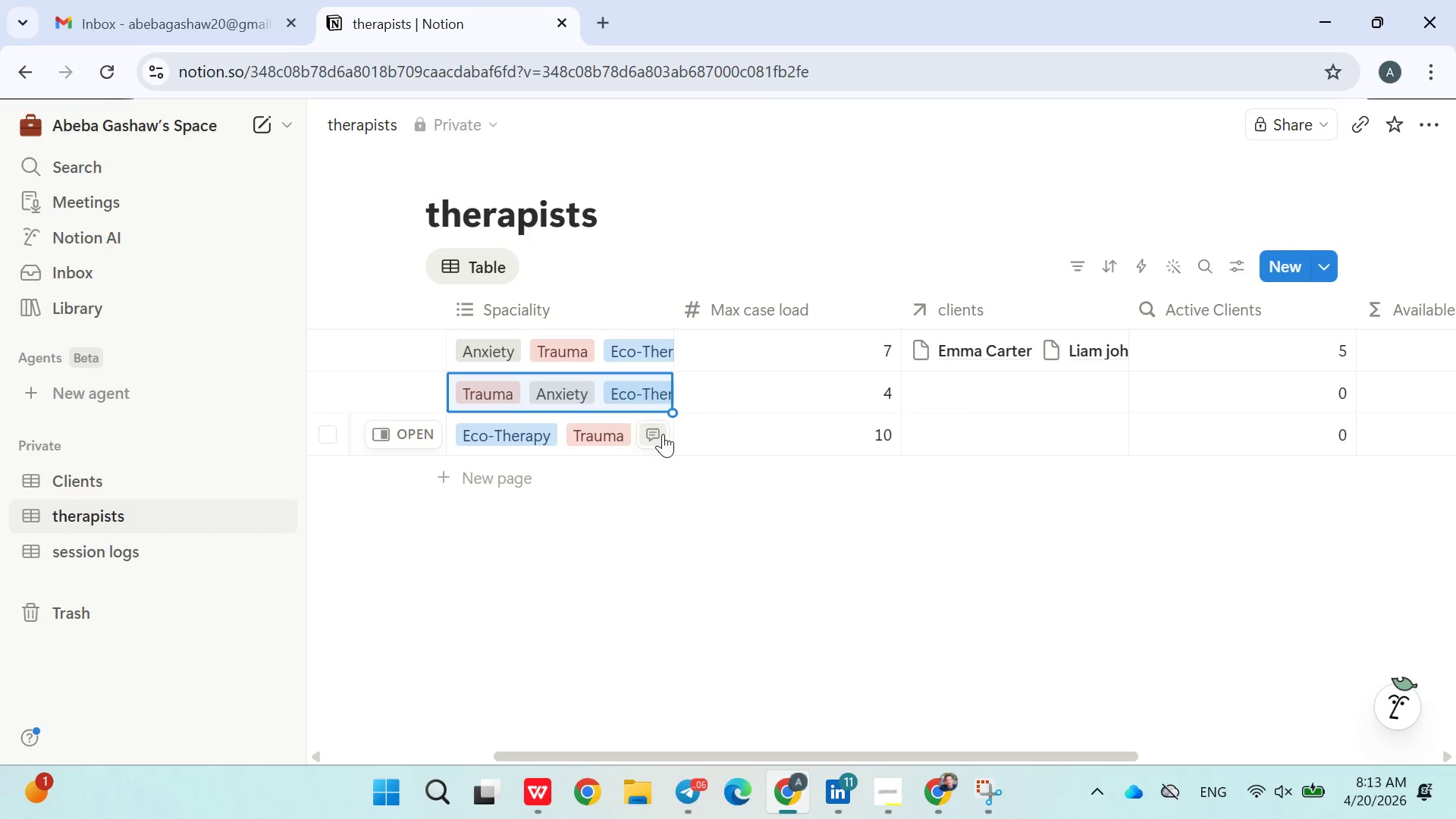 
left_click([663, 434])
 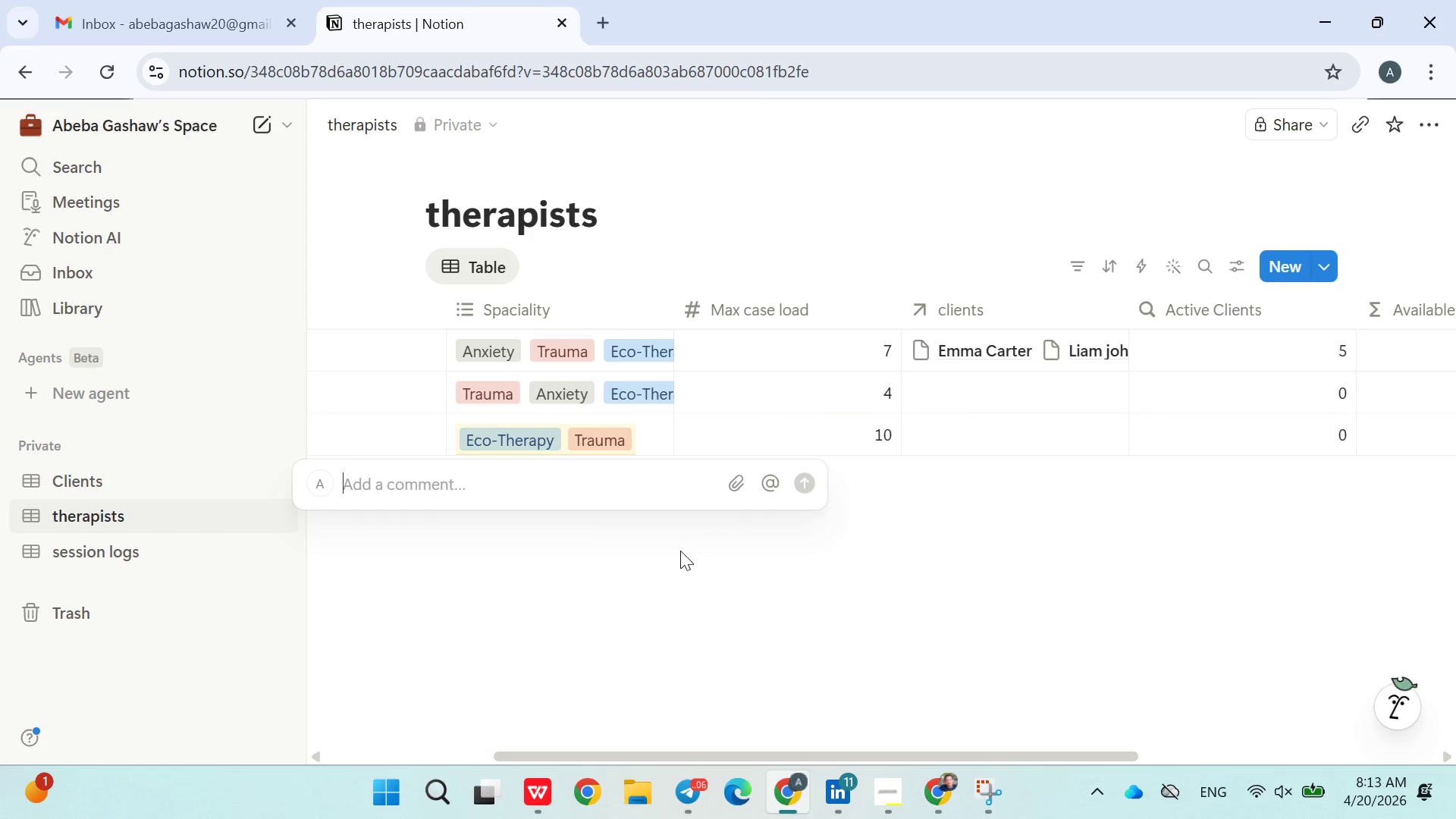 
left_click([682, 574])
 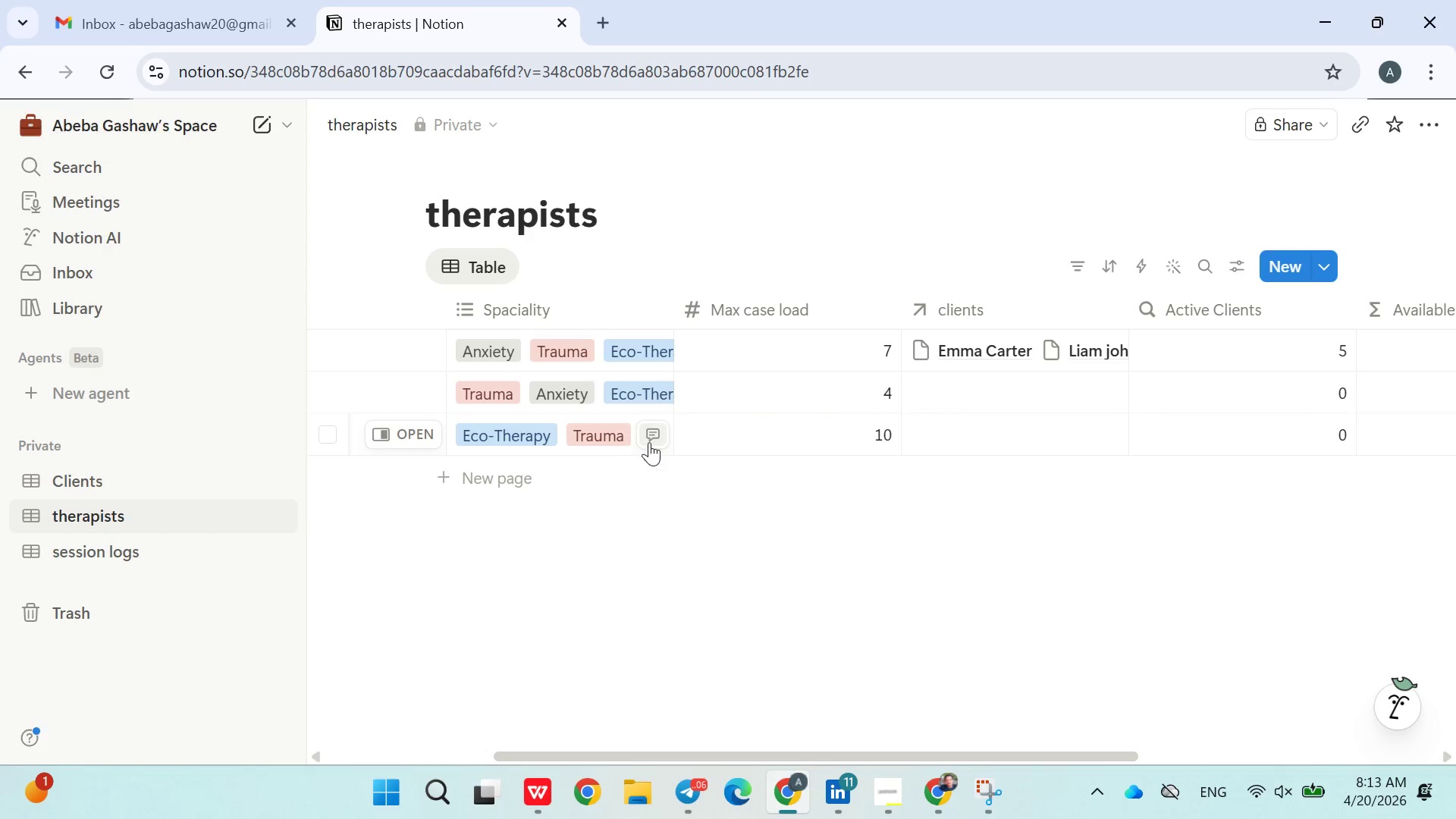 
left_click([650, 444])
 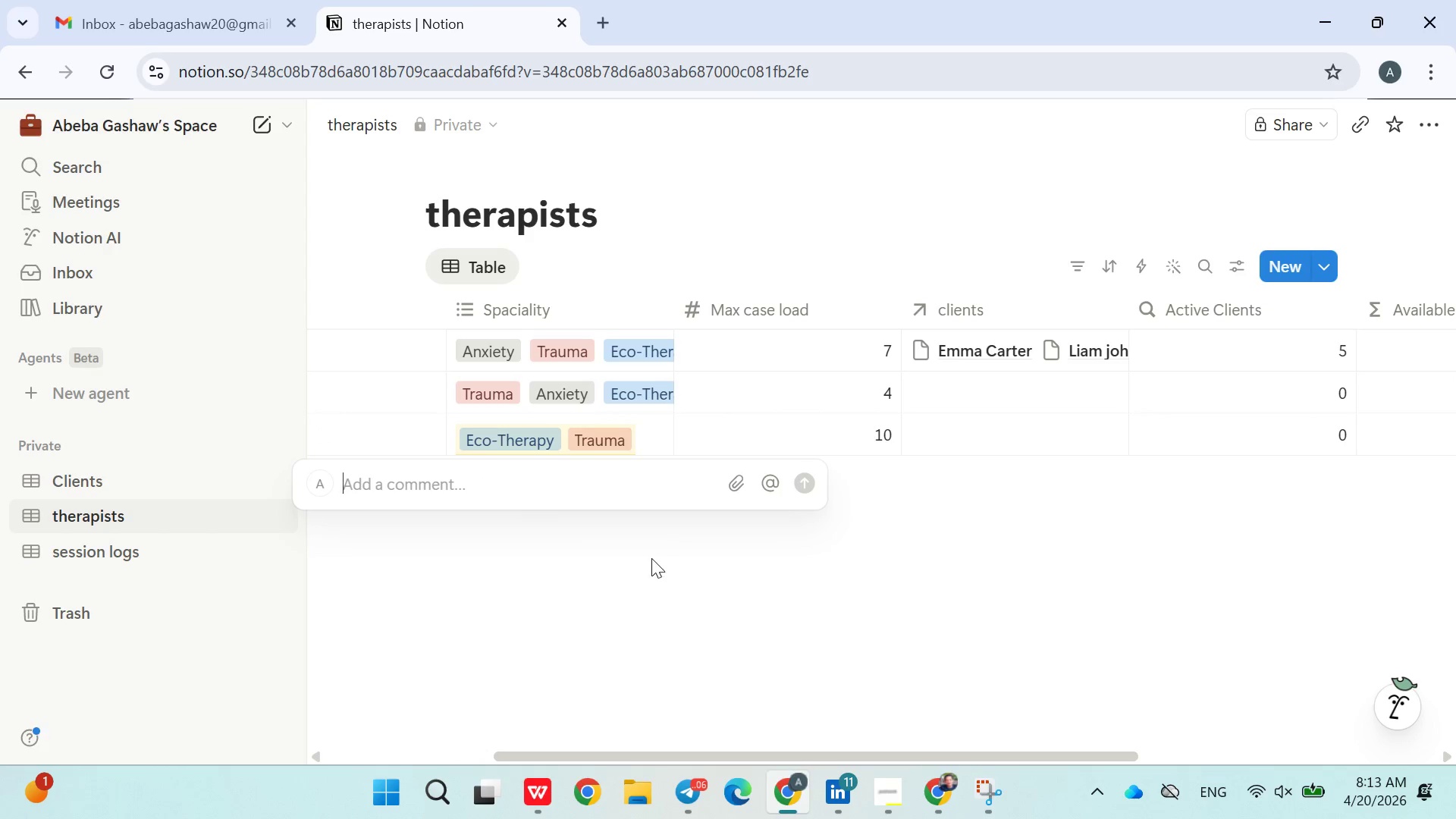 
left_click([652, 561])
 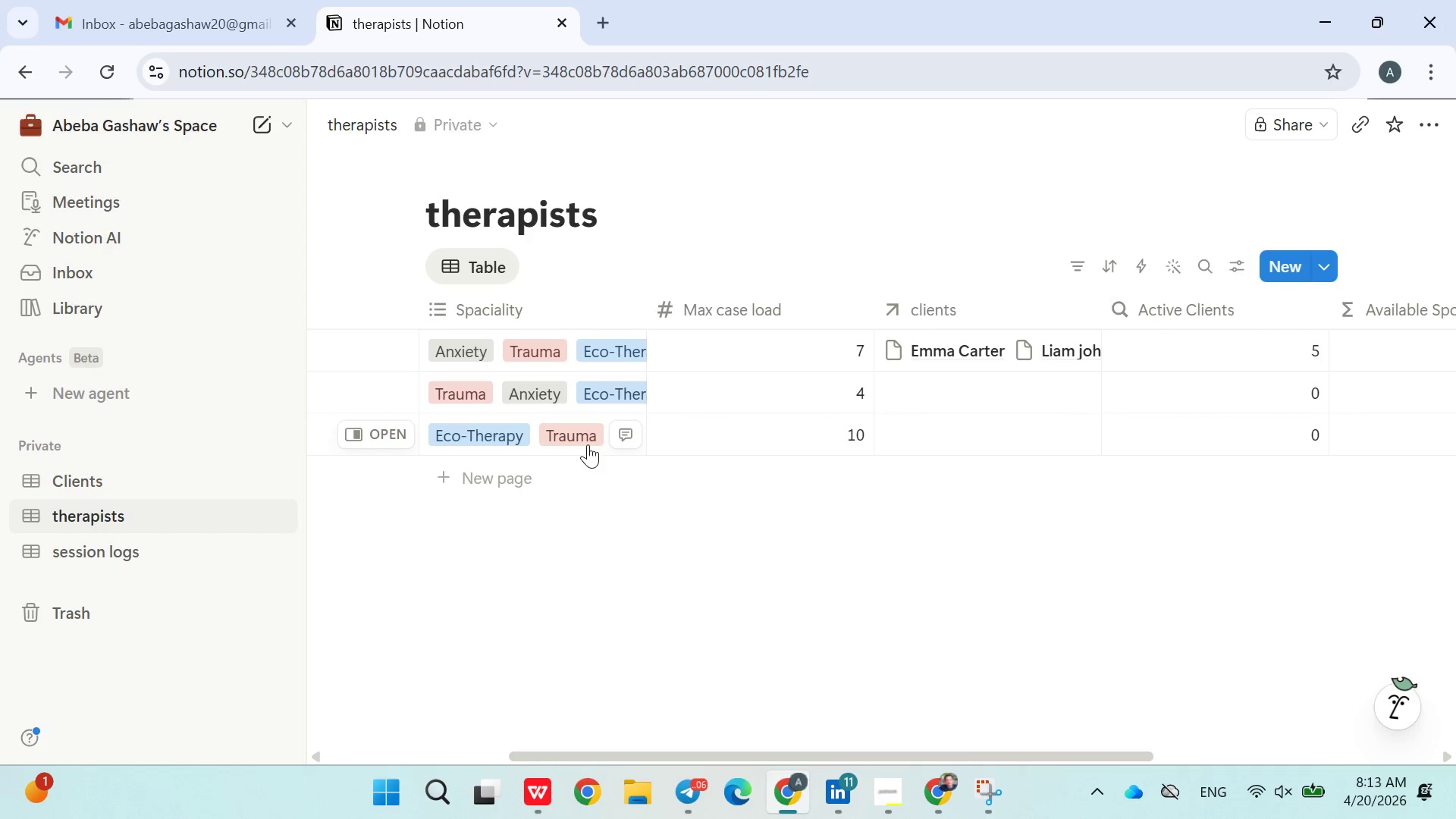 
left_click([602, 416])
 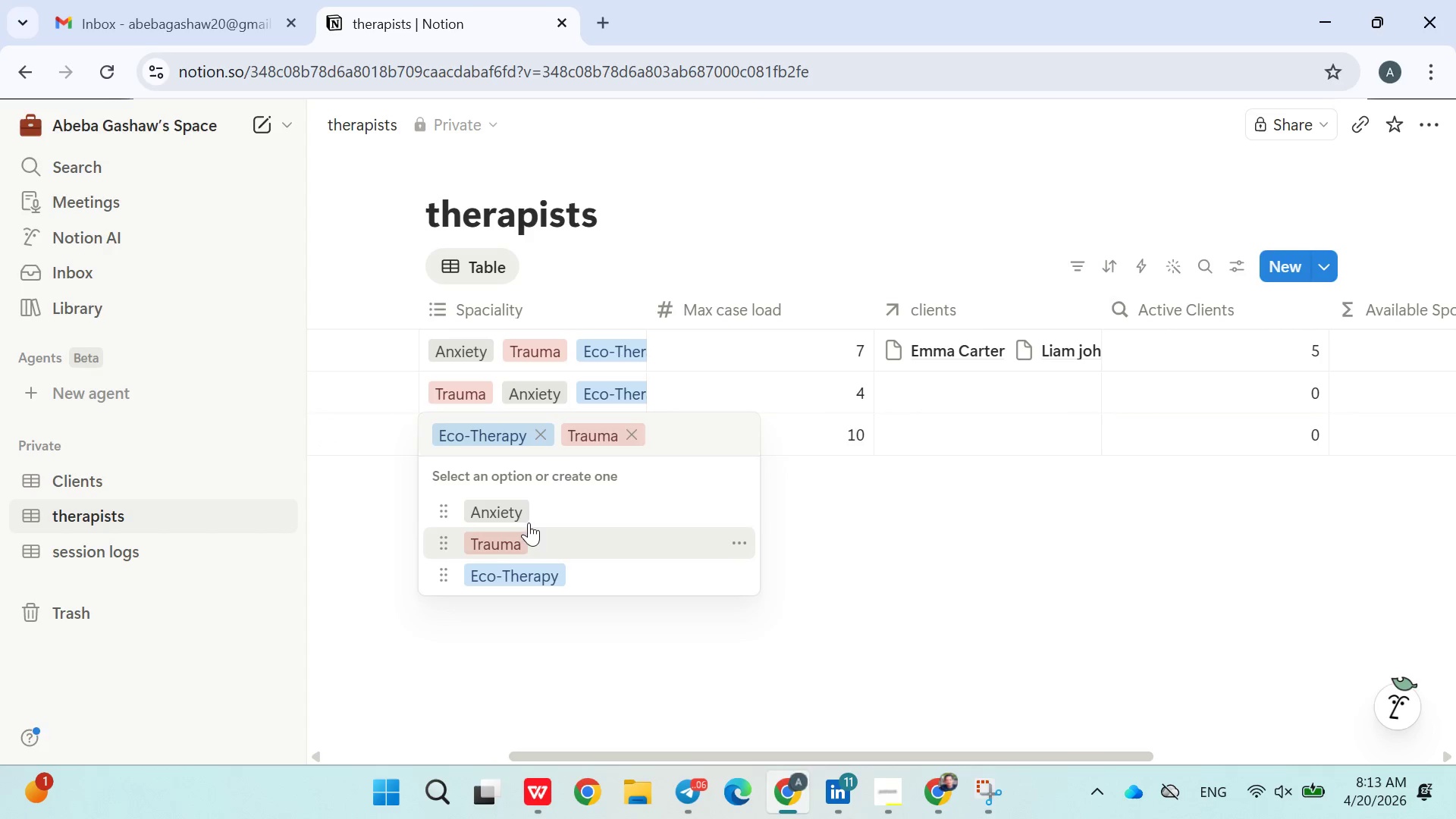 
left_click([532, 513])
 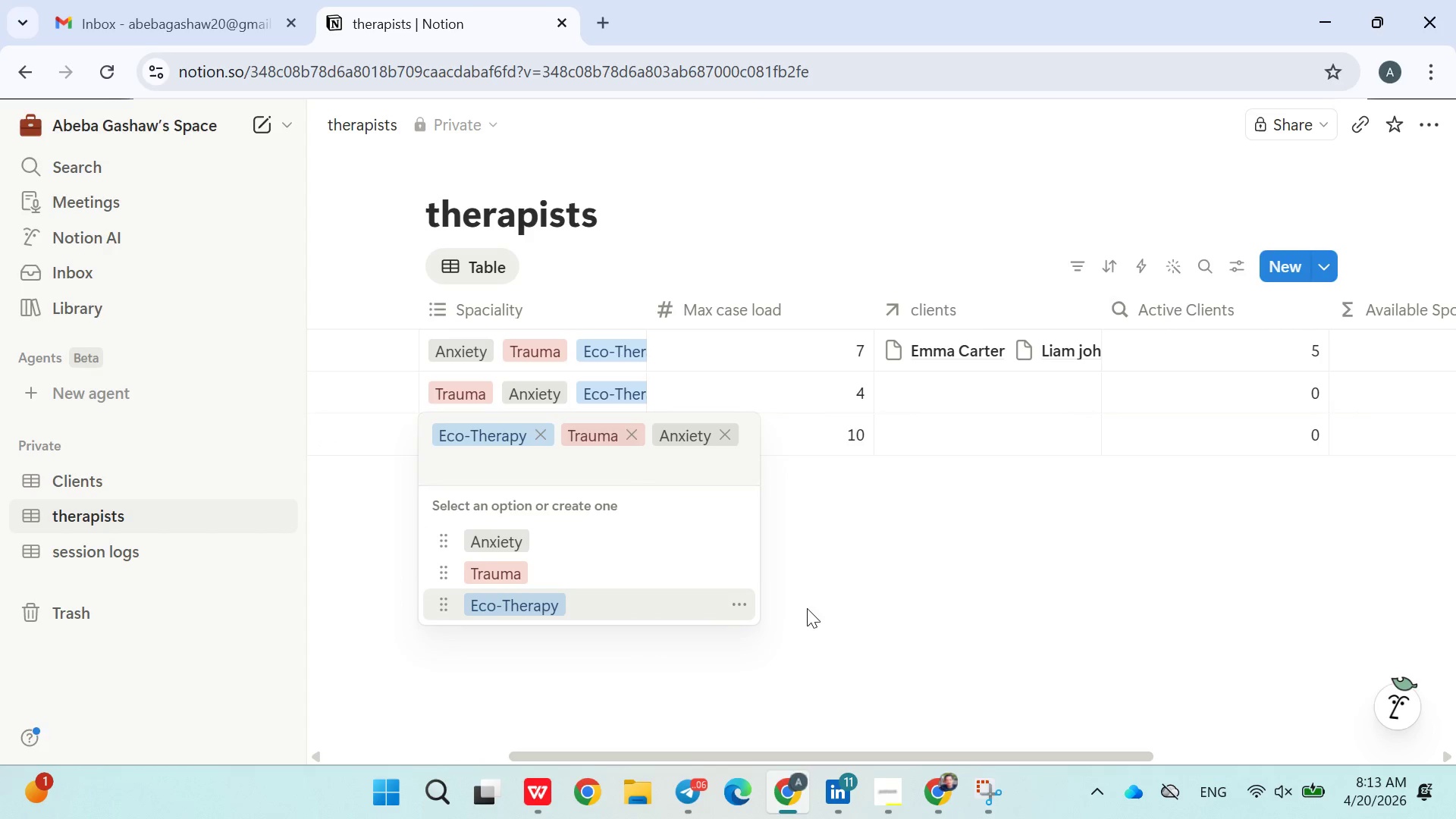 
left_click([900, 595])
 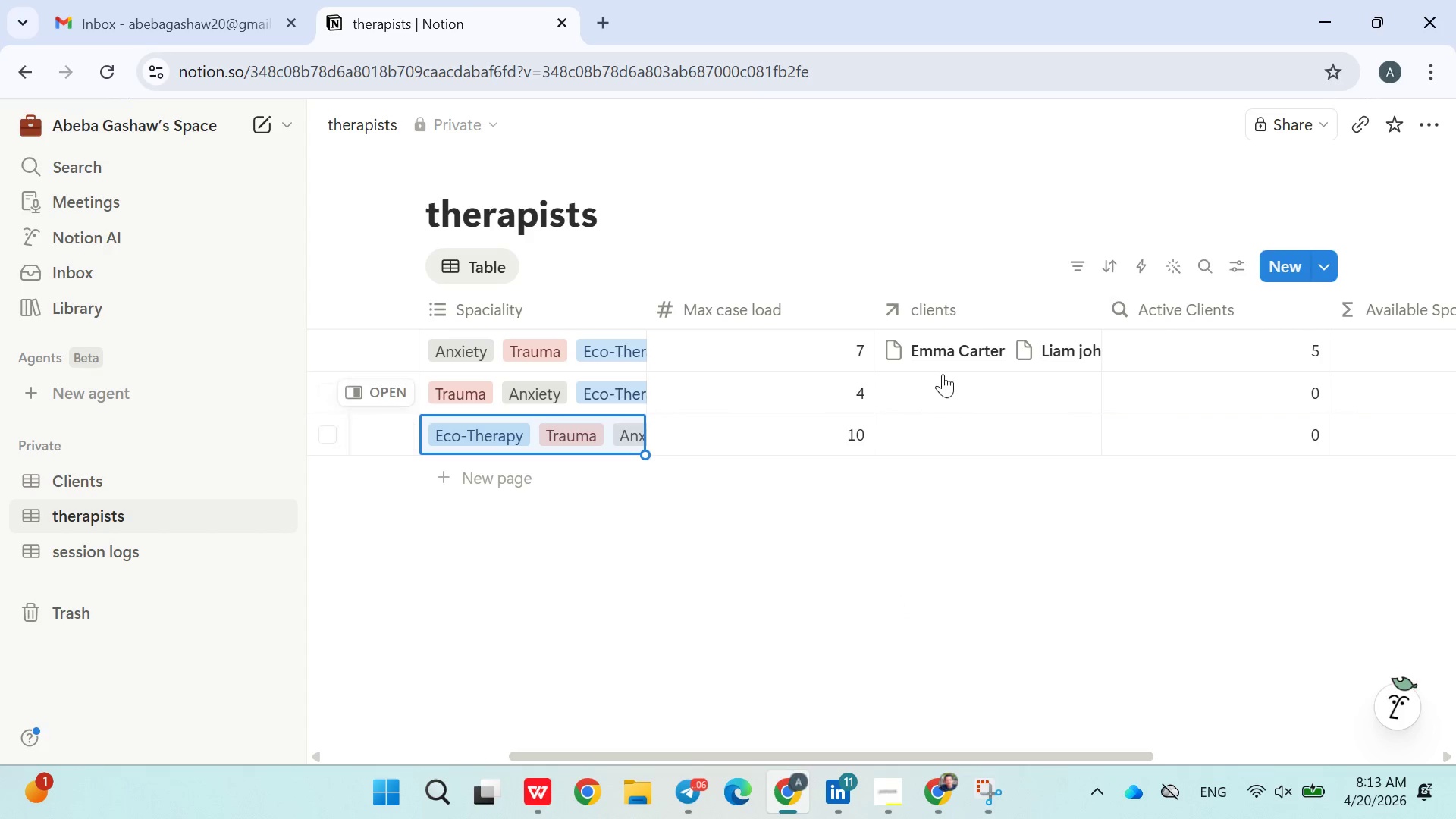 
left_click([943, 376])
 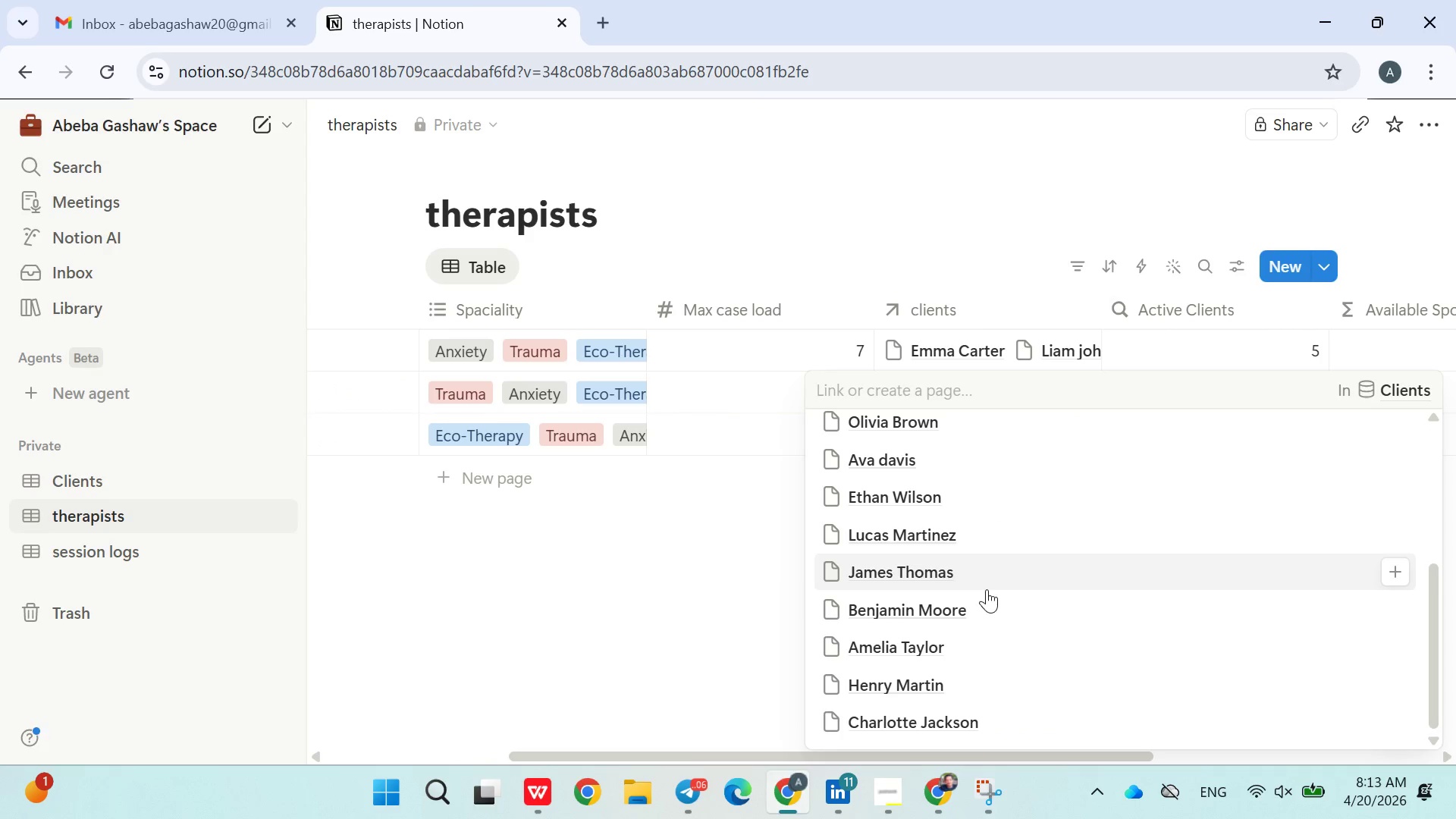 
left_click([918, 717])
 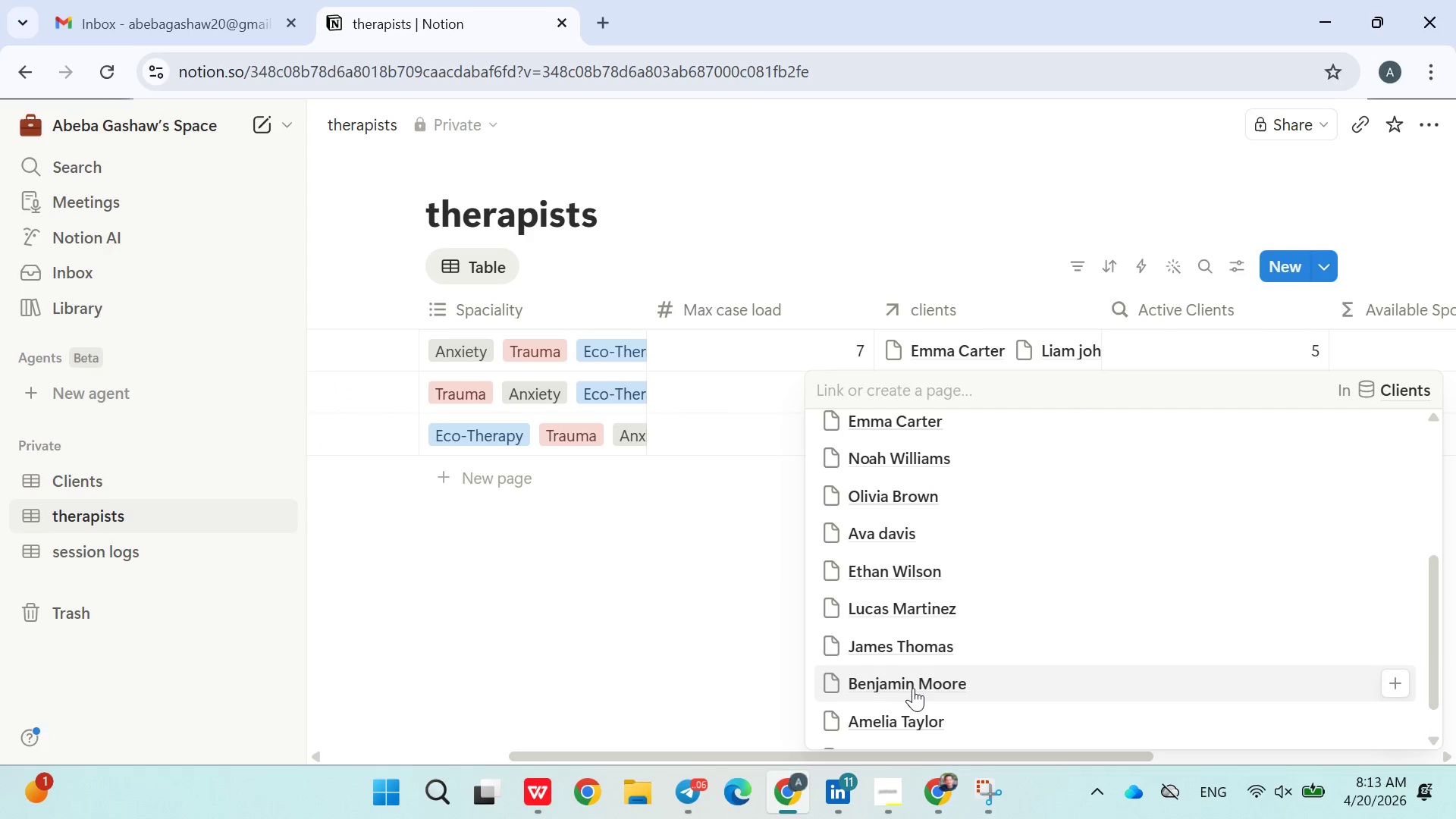 
left_click([913, 686])
 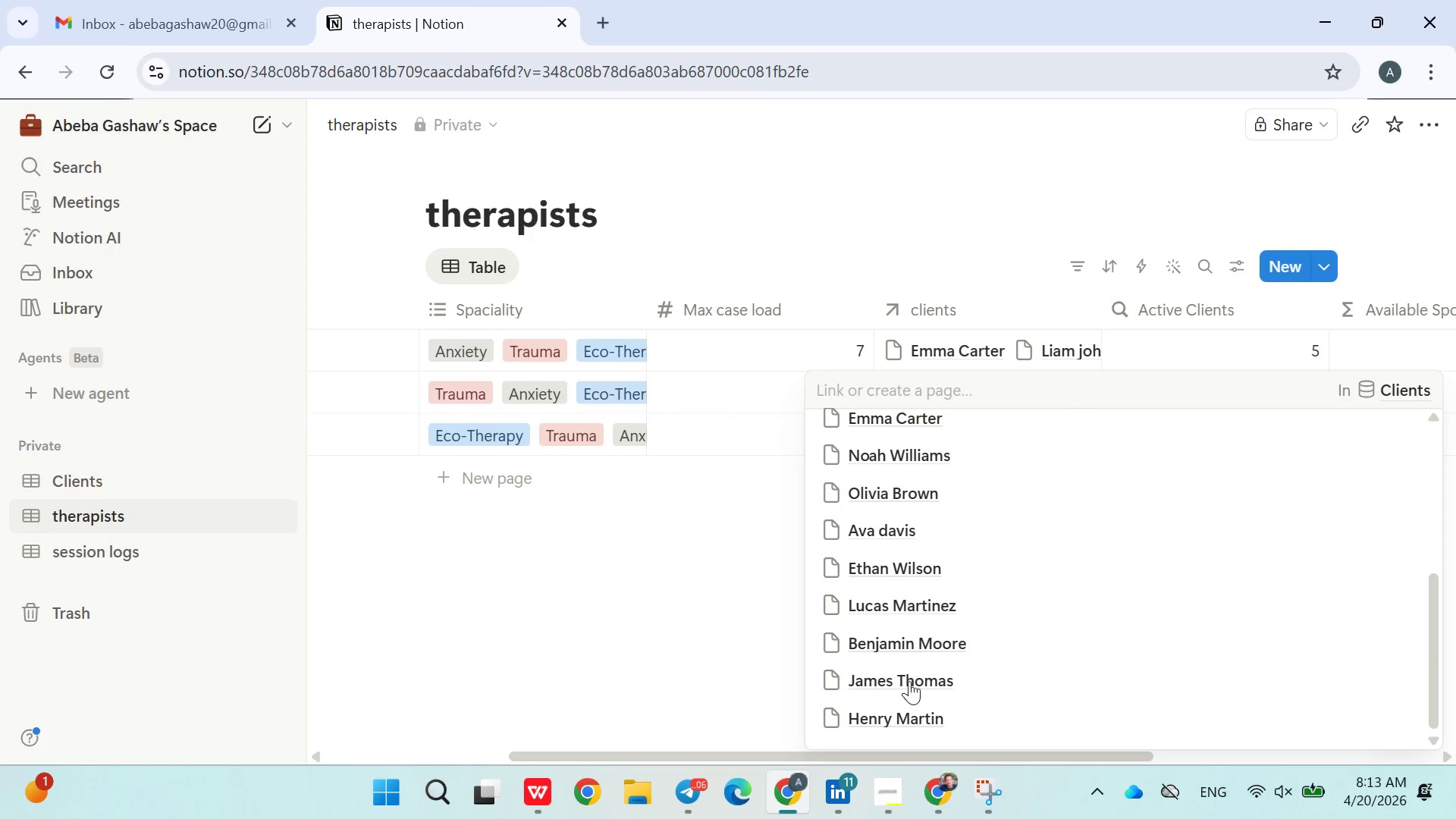 
left_click([909, 678])
 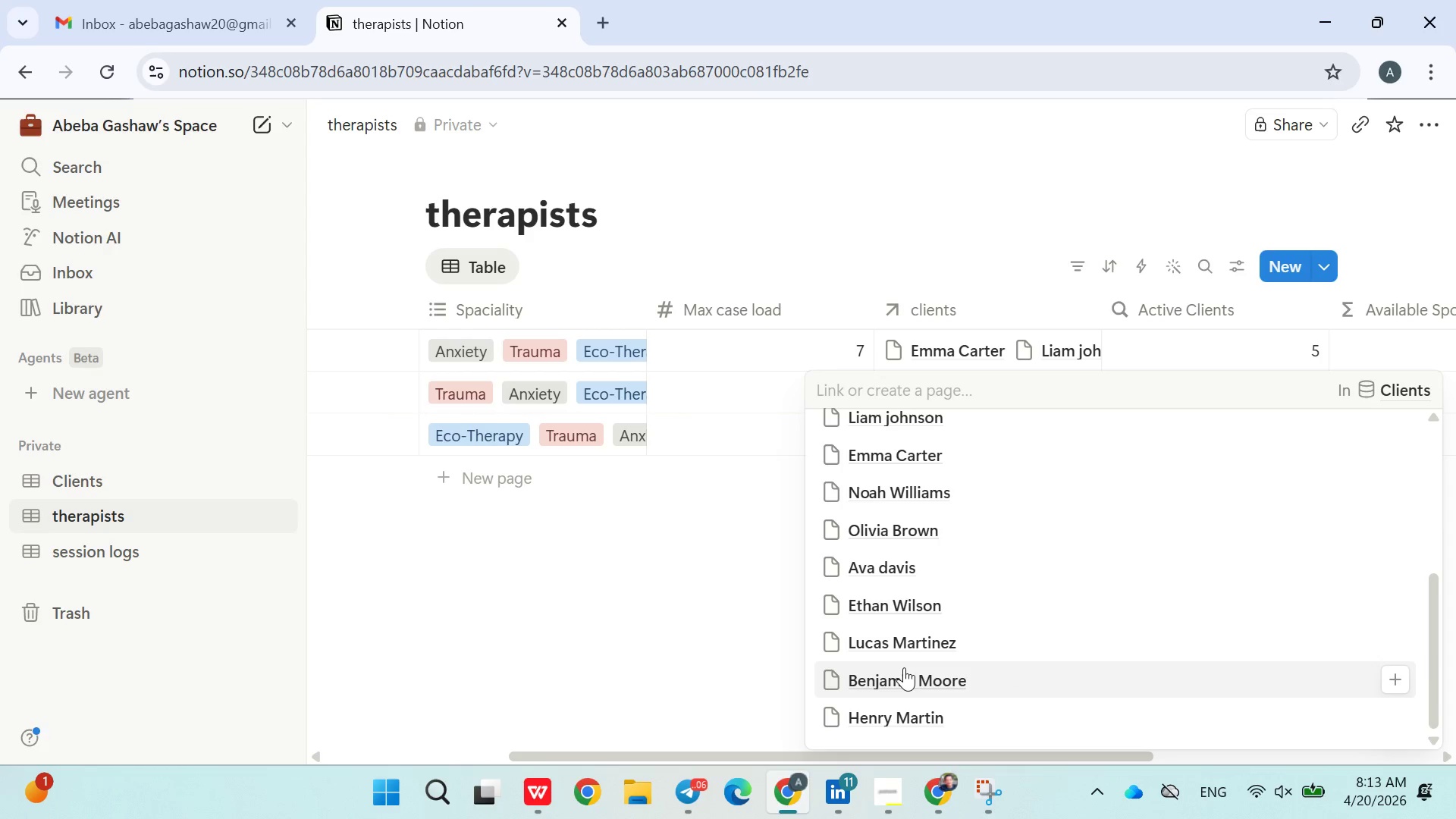 
left_click([899, 687])
 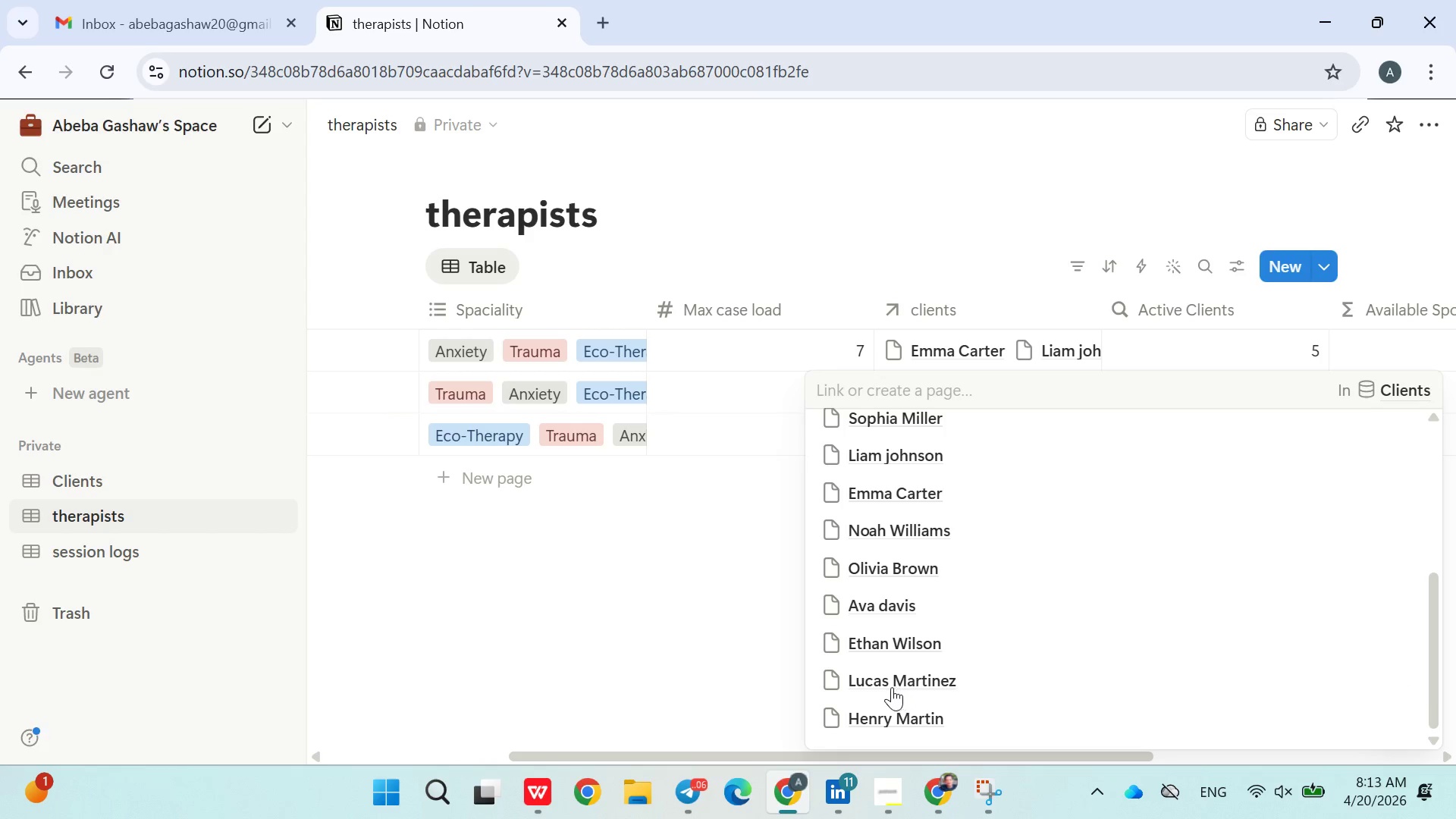 
left_click([892, 681])
 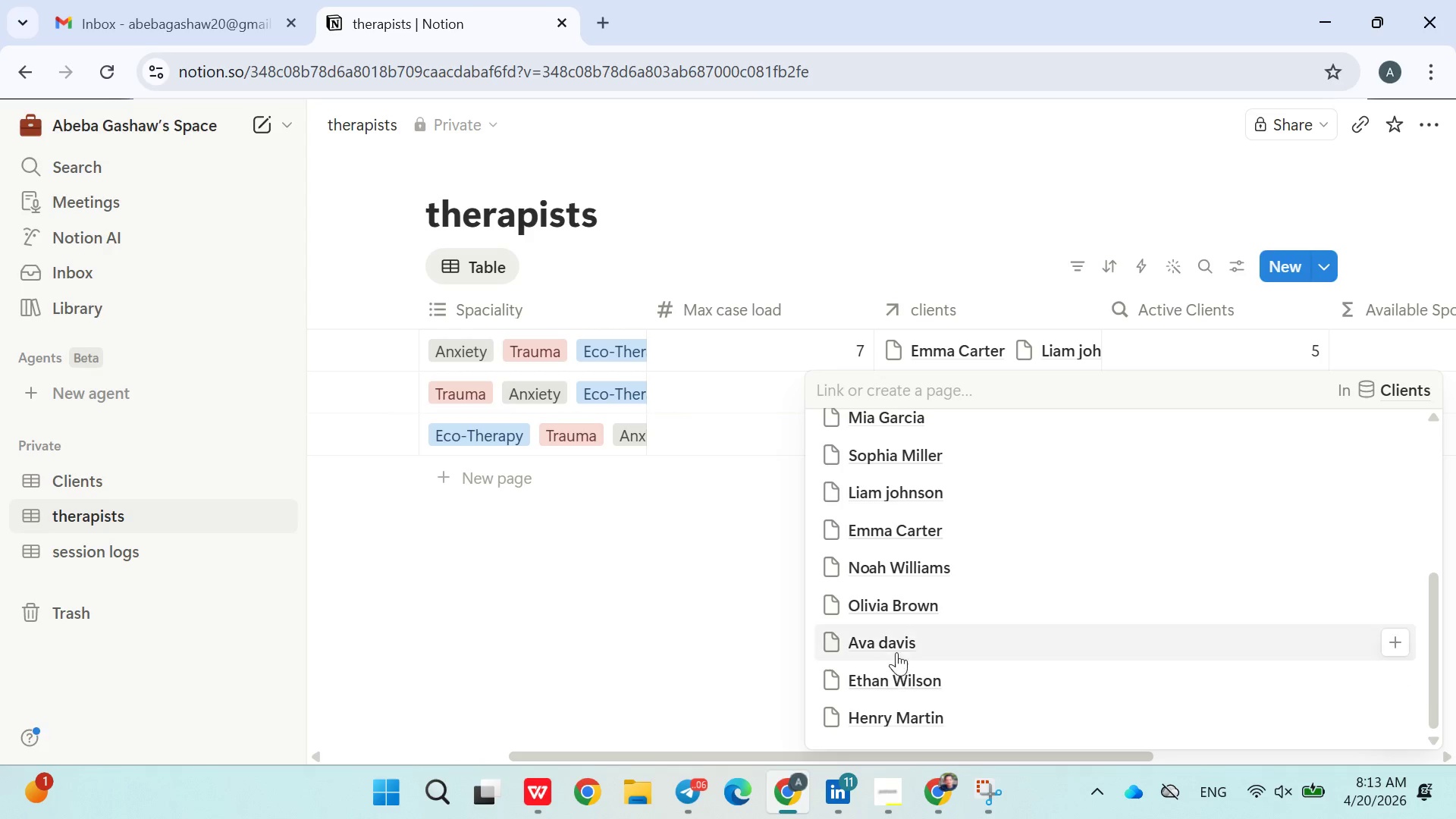 
left_click([897, 642])
 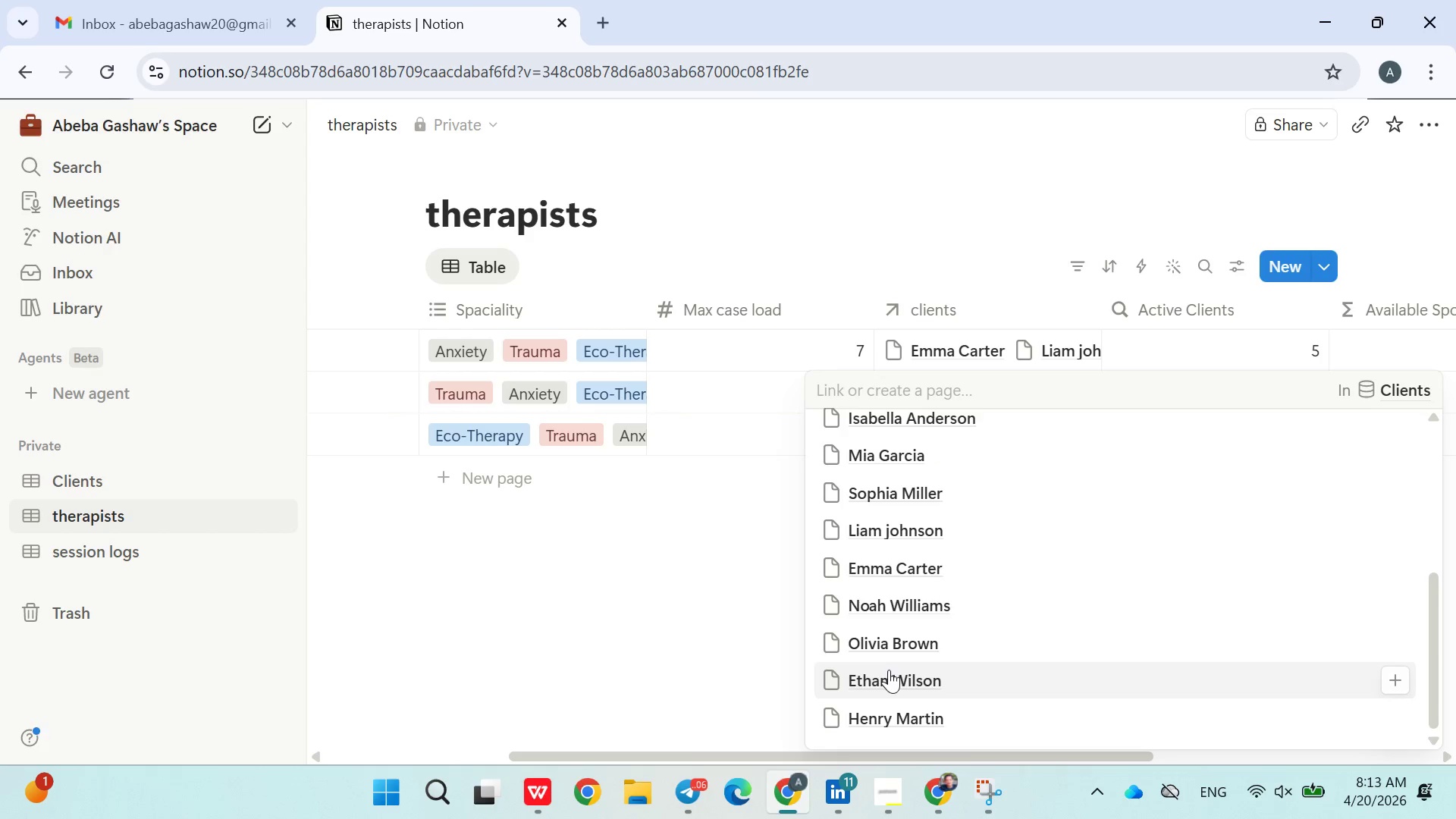 
left_click([889, 672])
 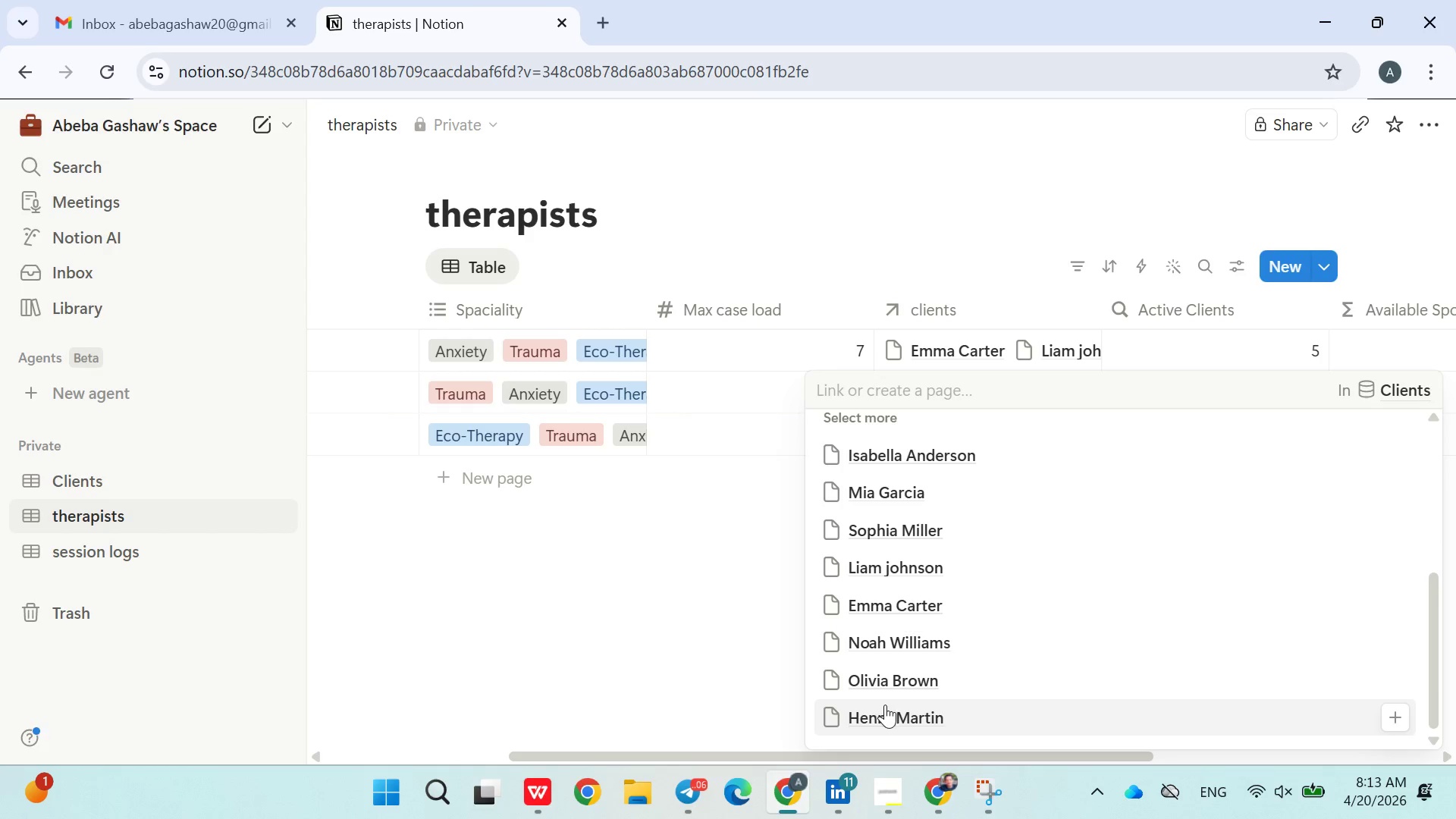 
left_click([882, 727])
 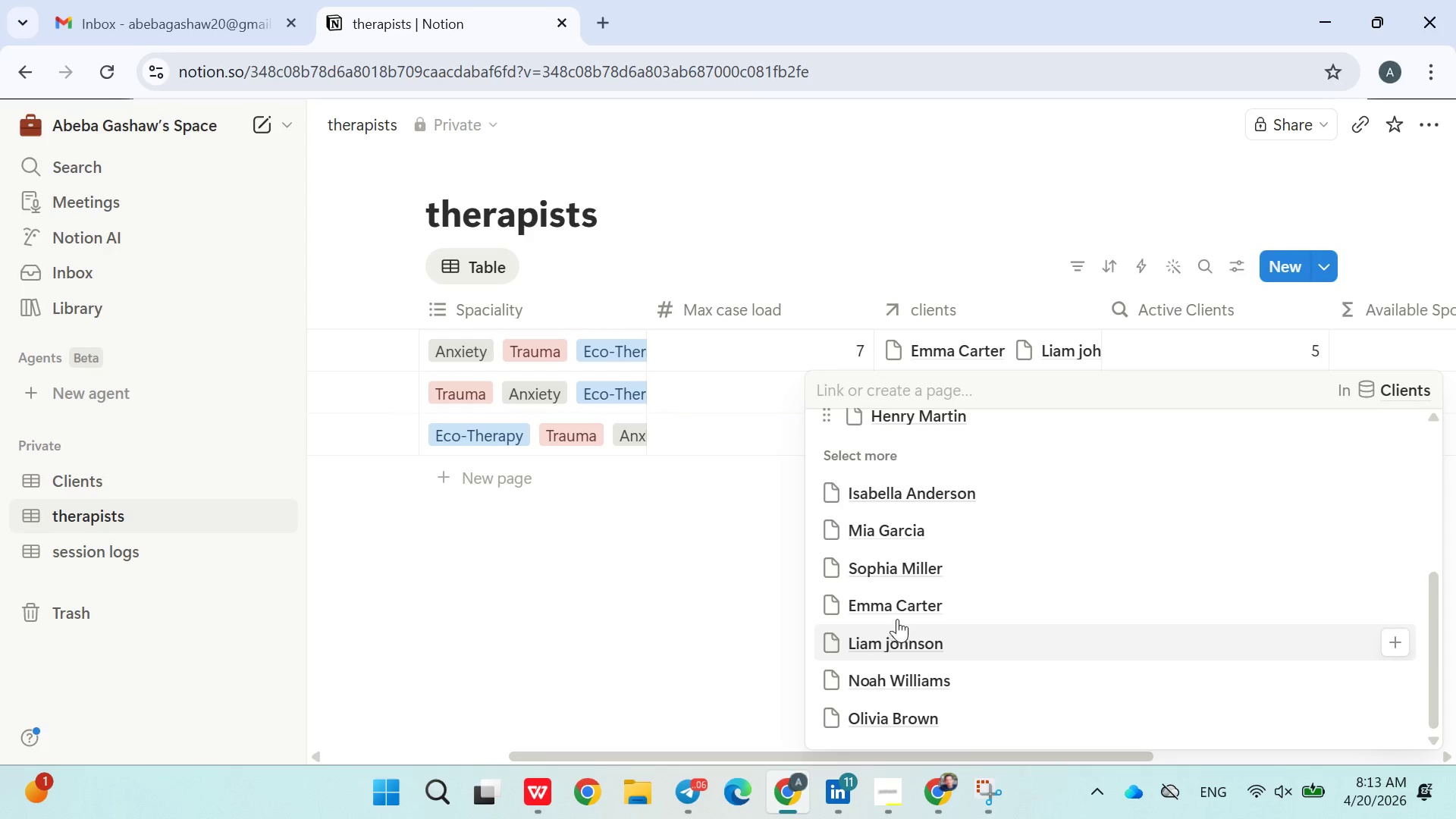 
left_click([899, 611])
 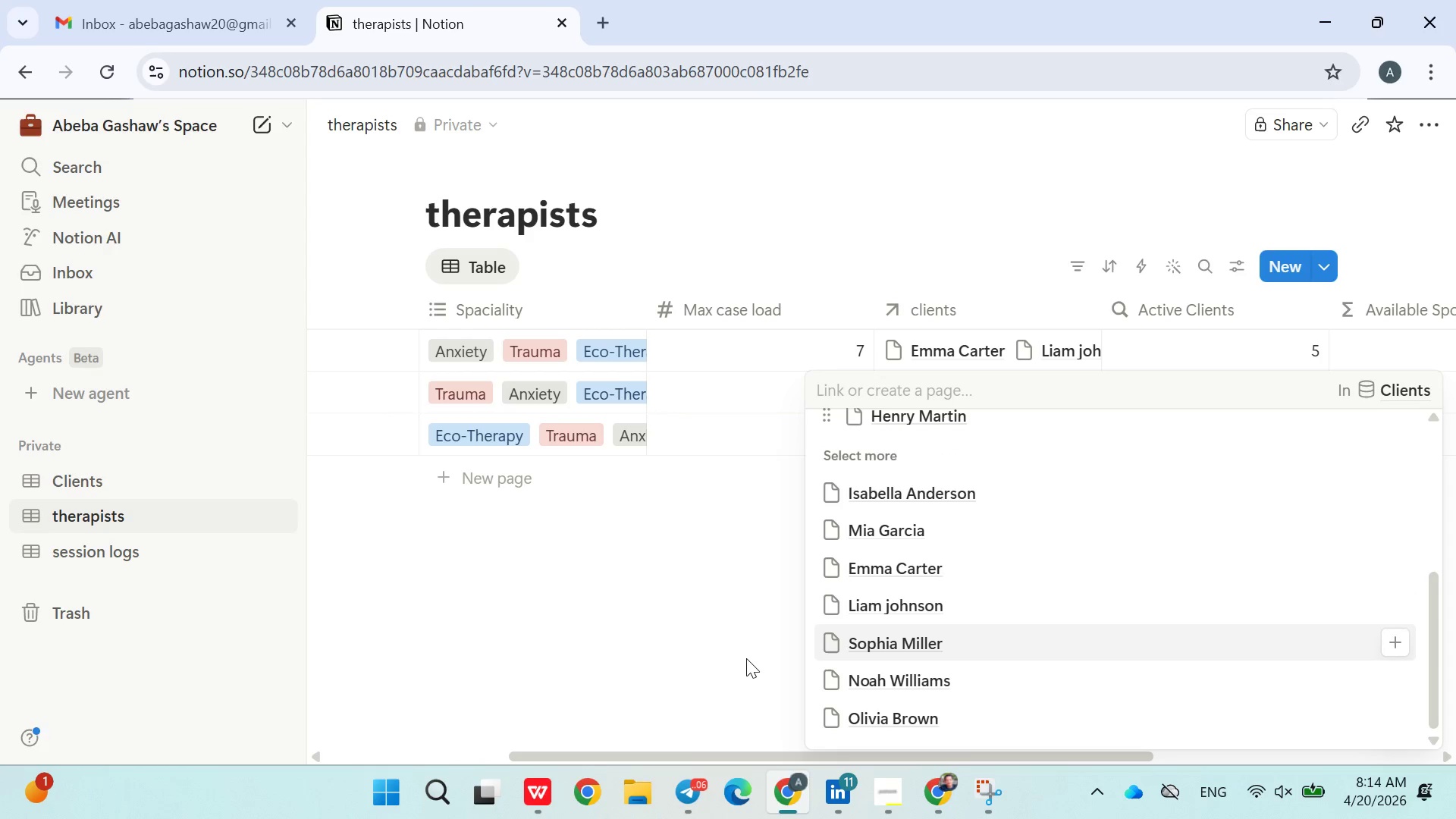 
left_click([740, 656])
 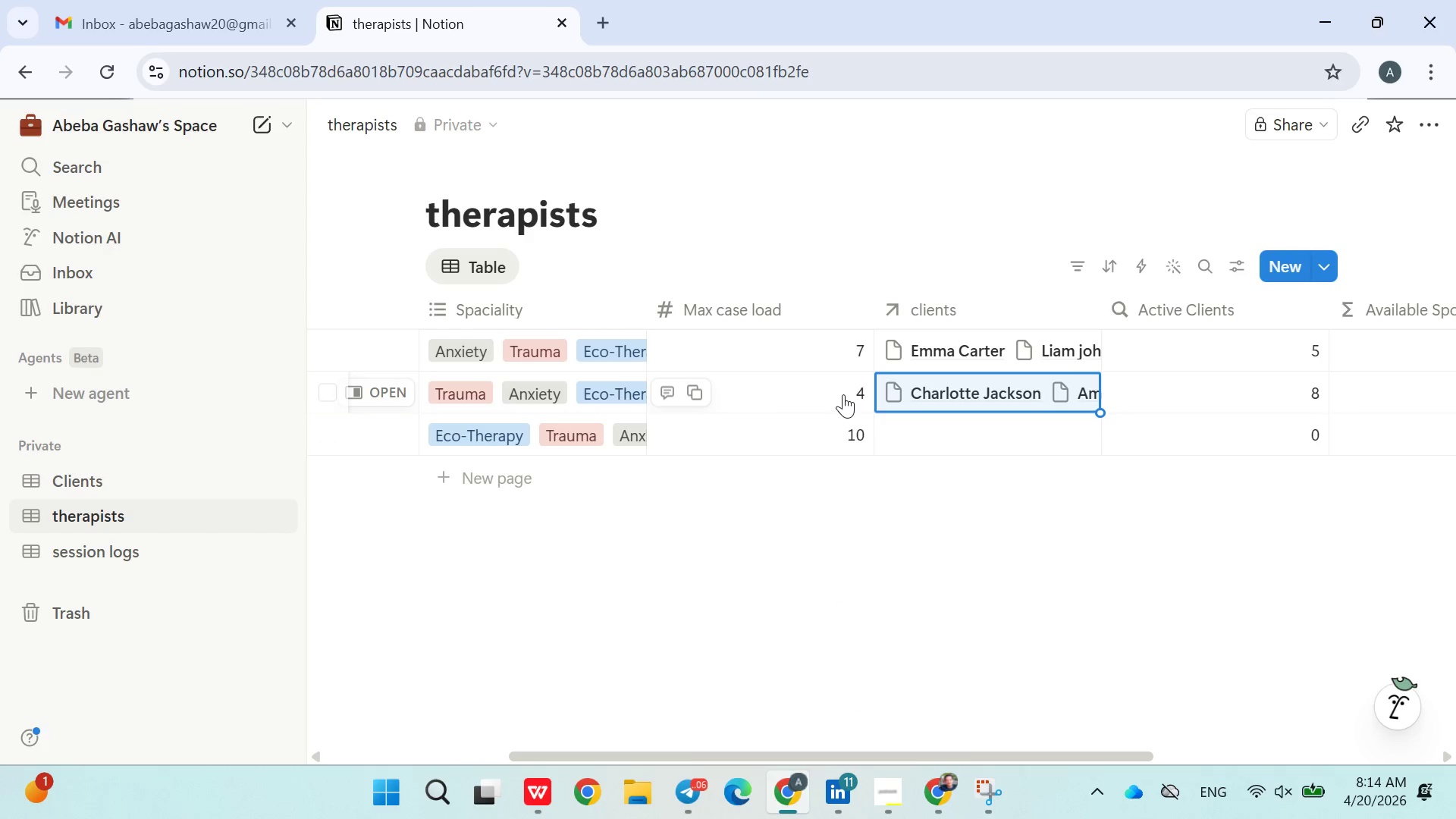 
left_click([841, 384])
 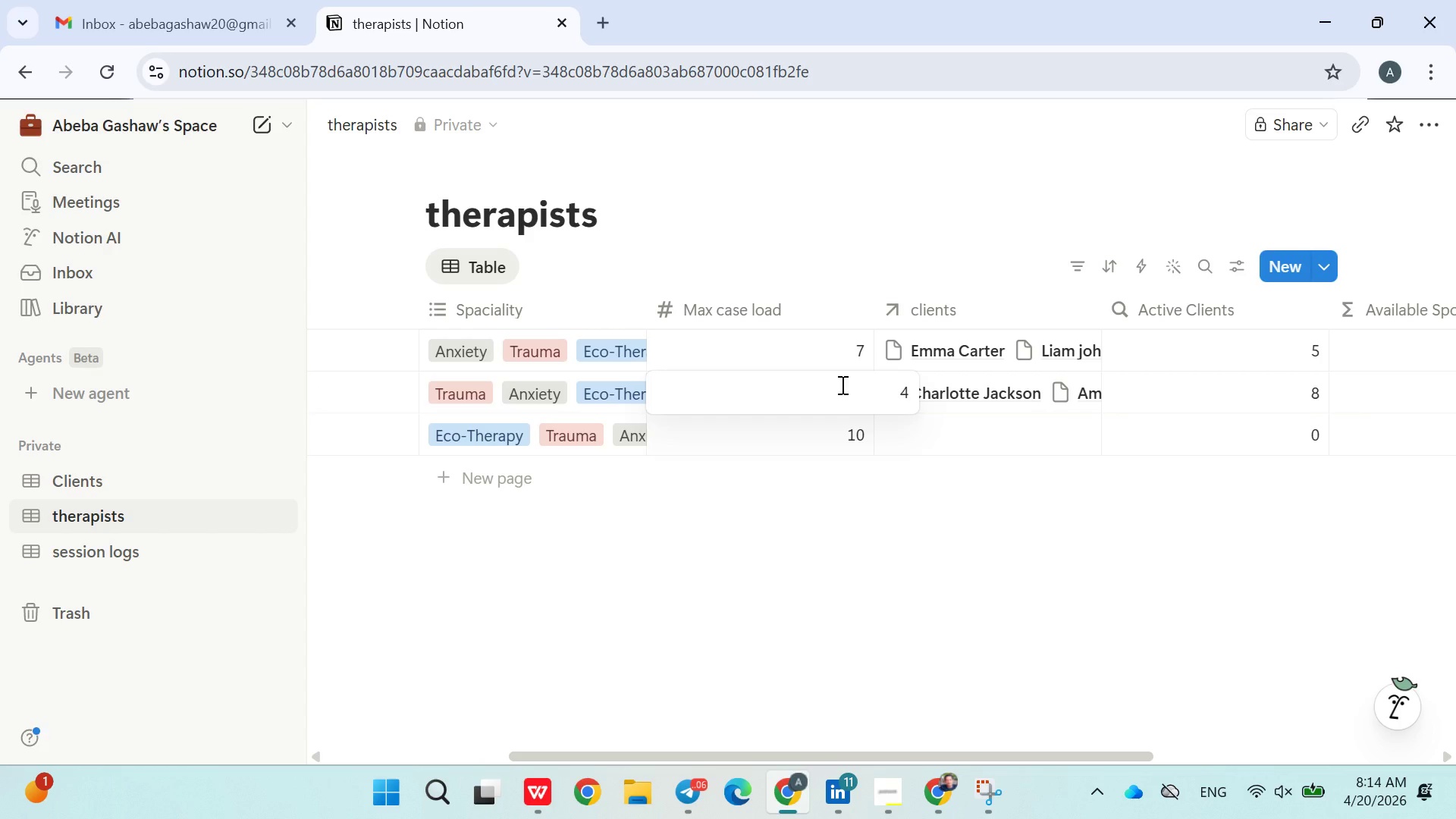 
key(Backspace)
 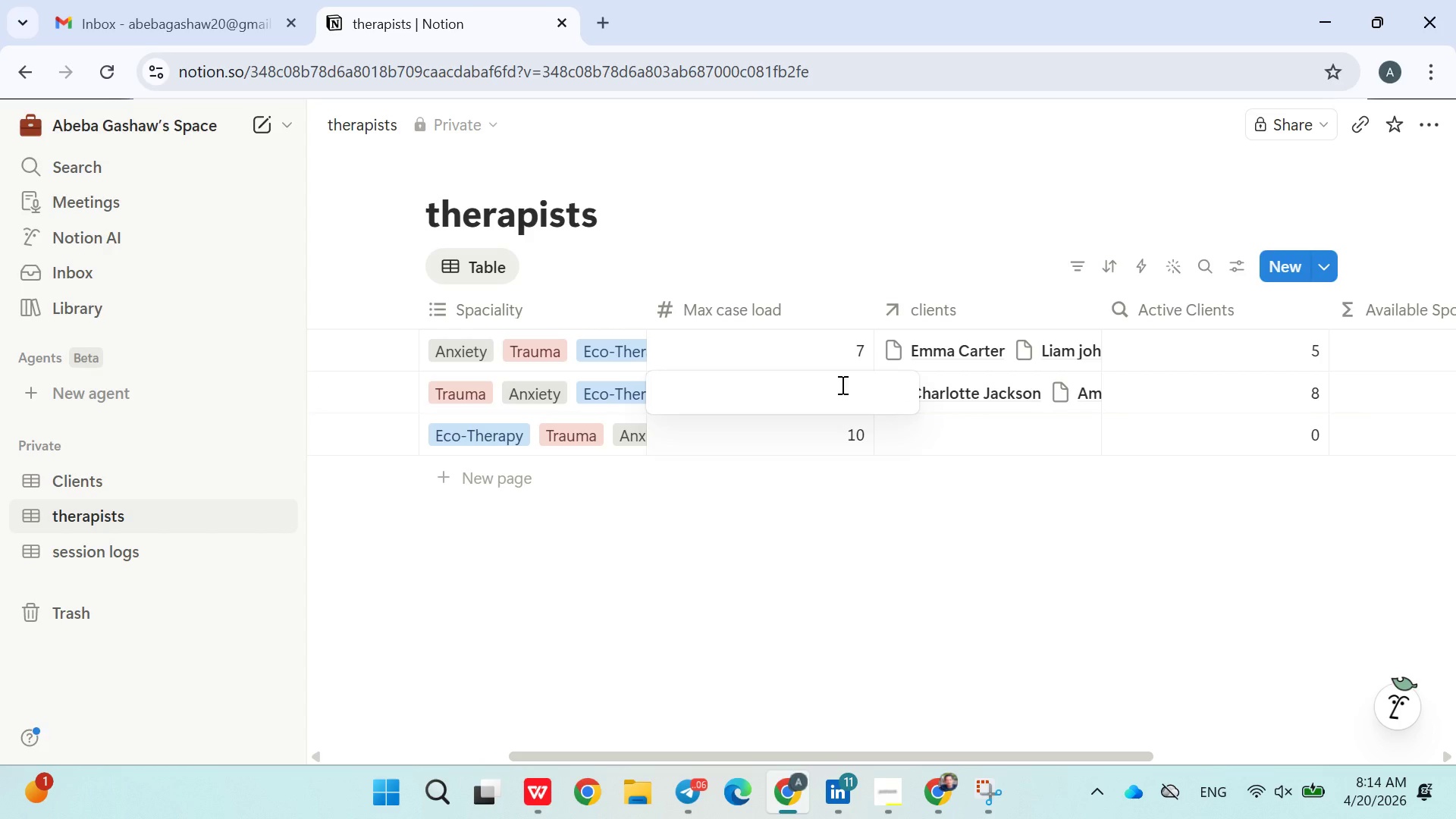 
key(8)
 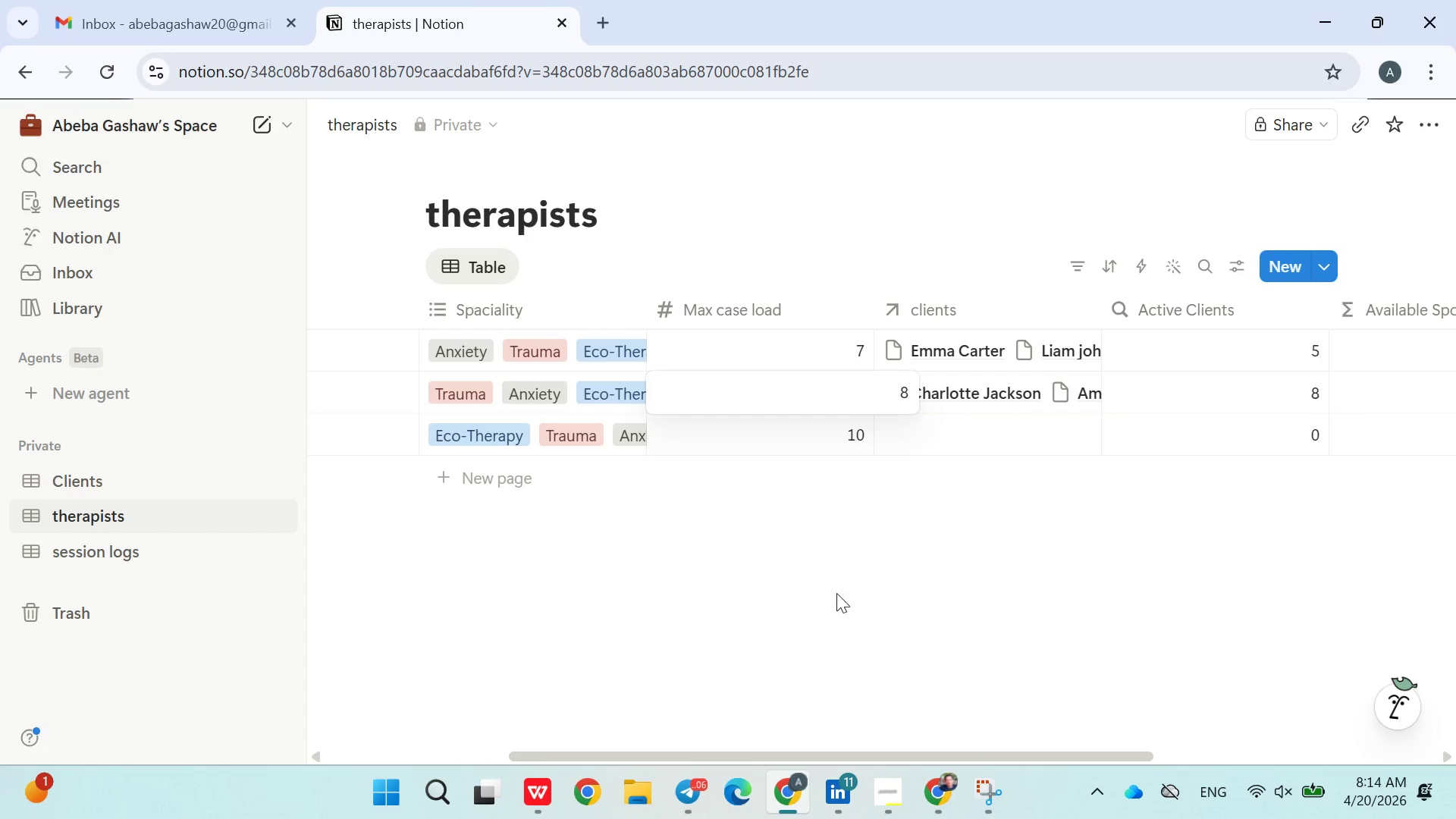 
left_click([836, 610])
 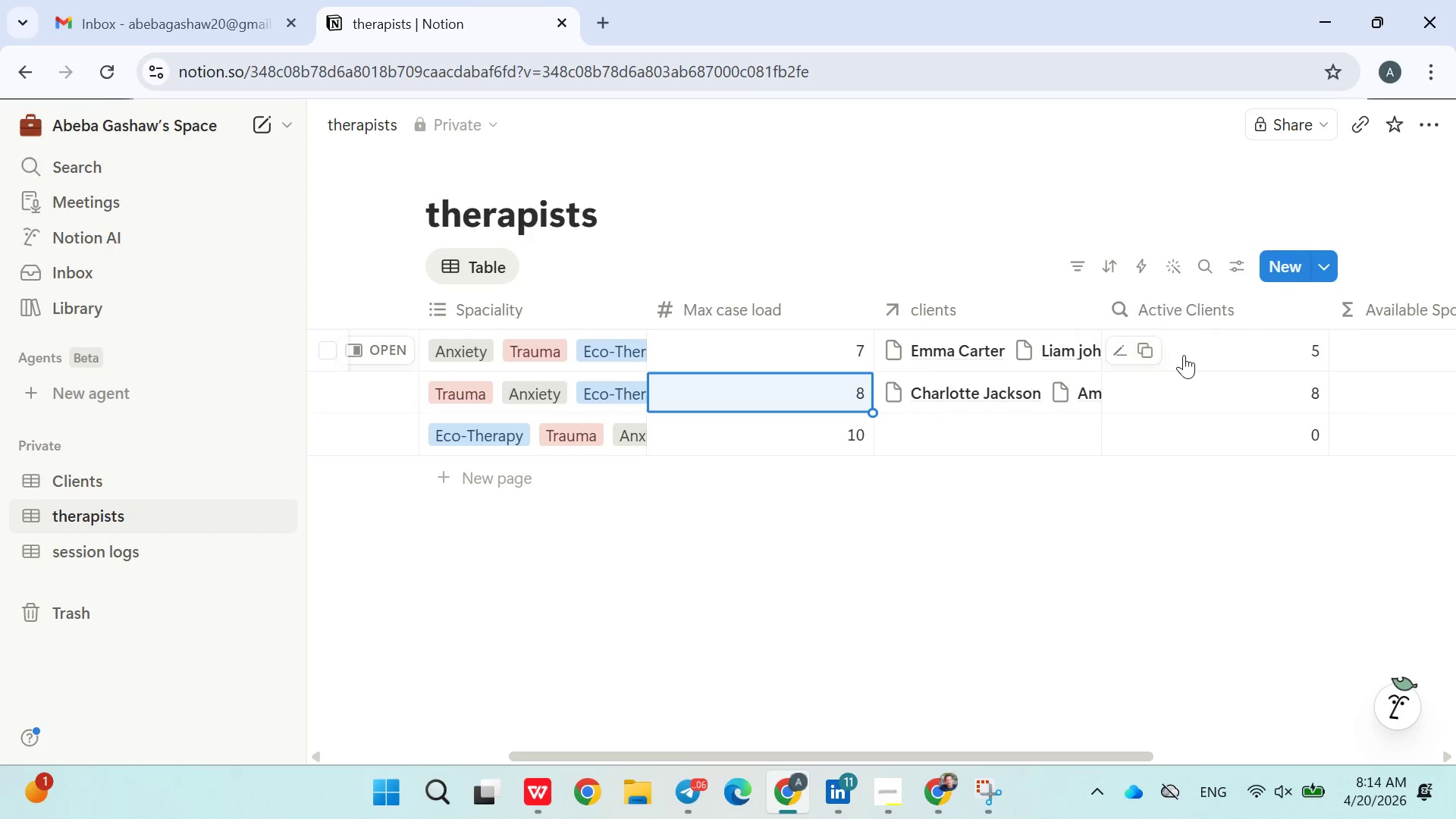 
left_click([1190, 360])
 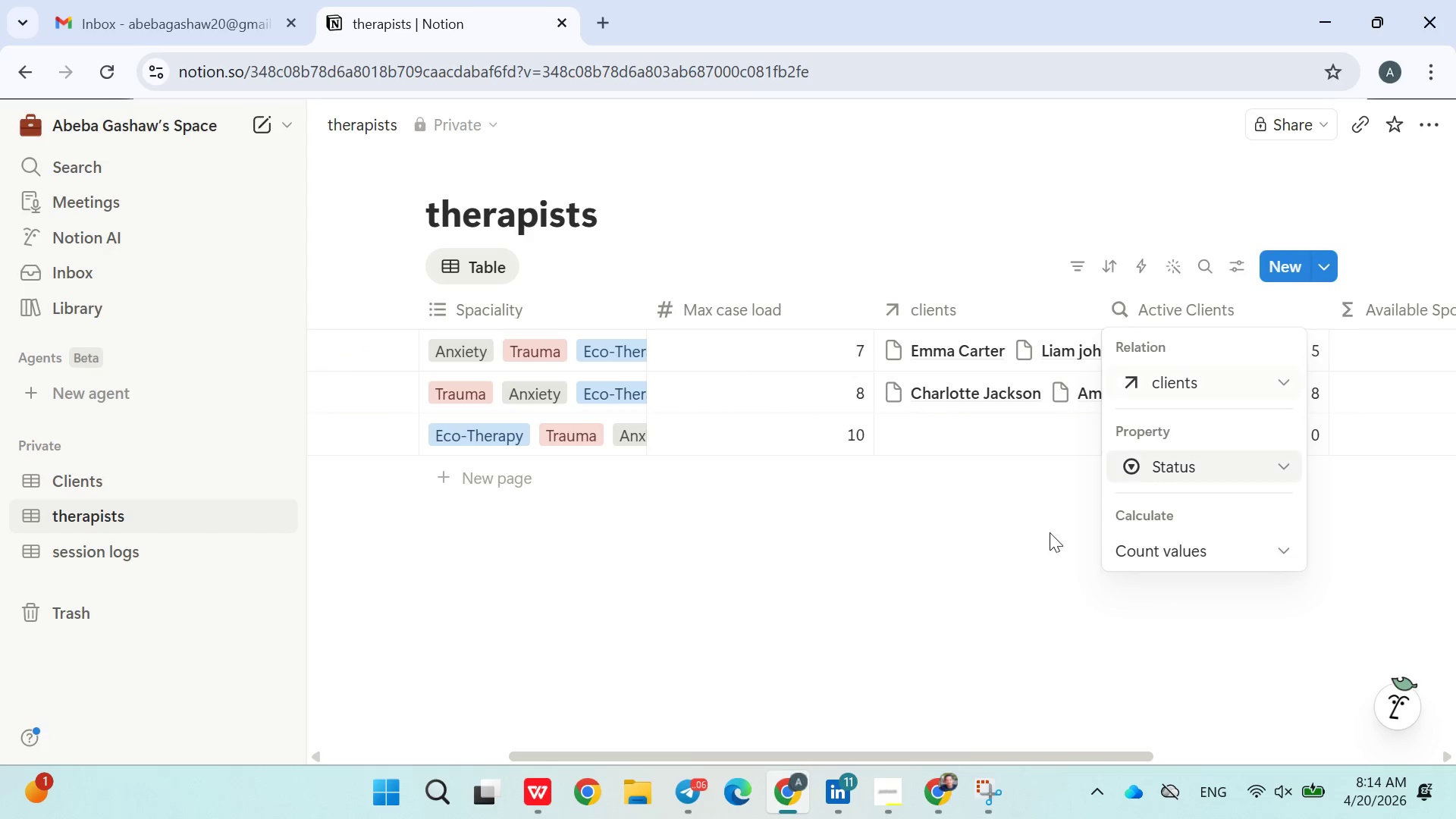 
left_click([965, 612])
 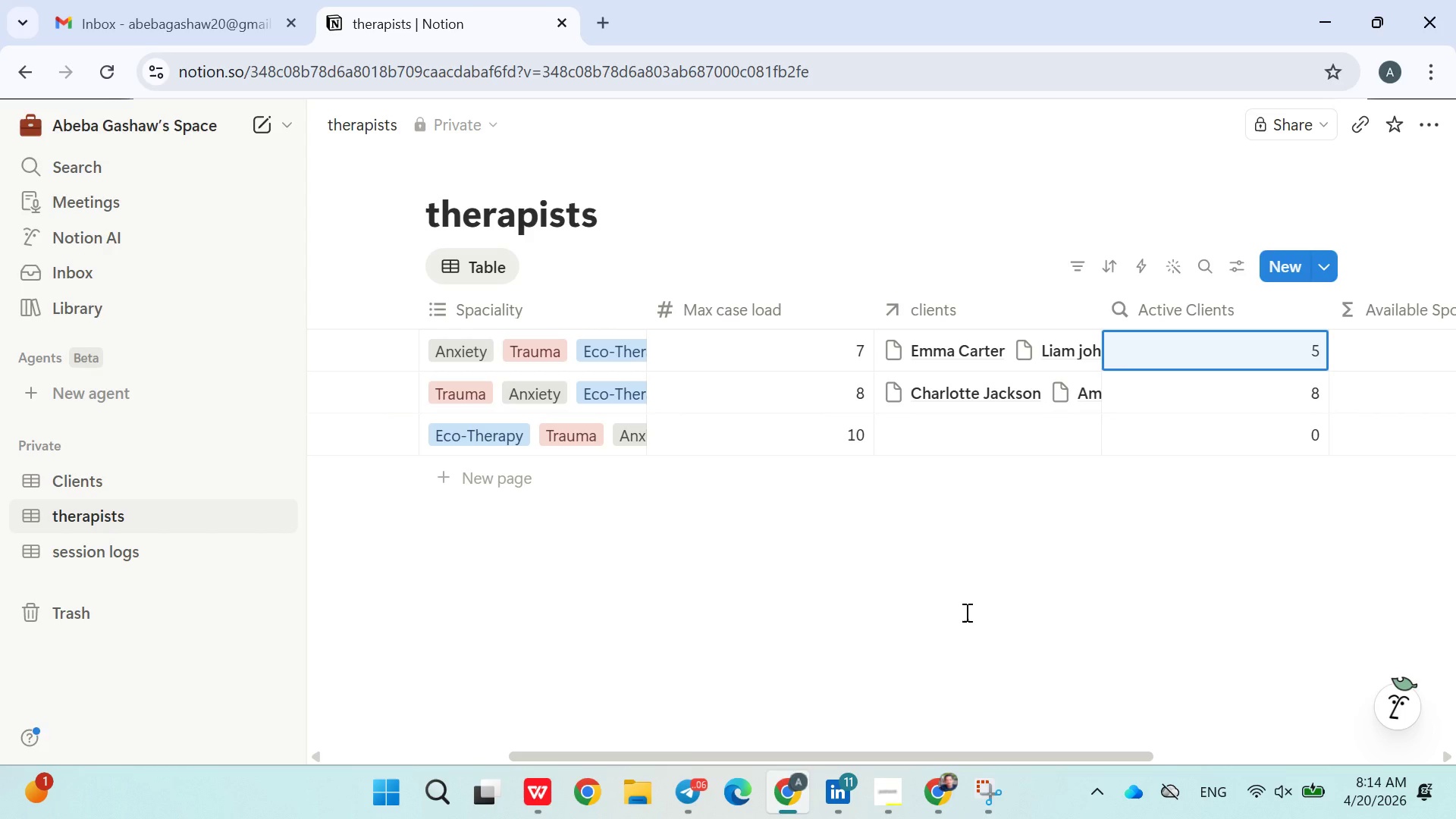 
left_click([952, 625])
 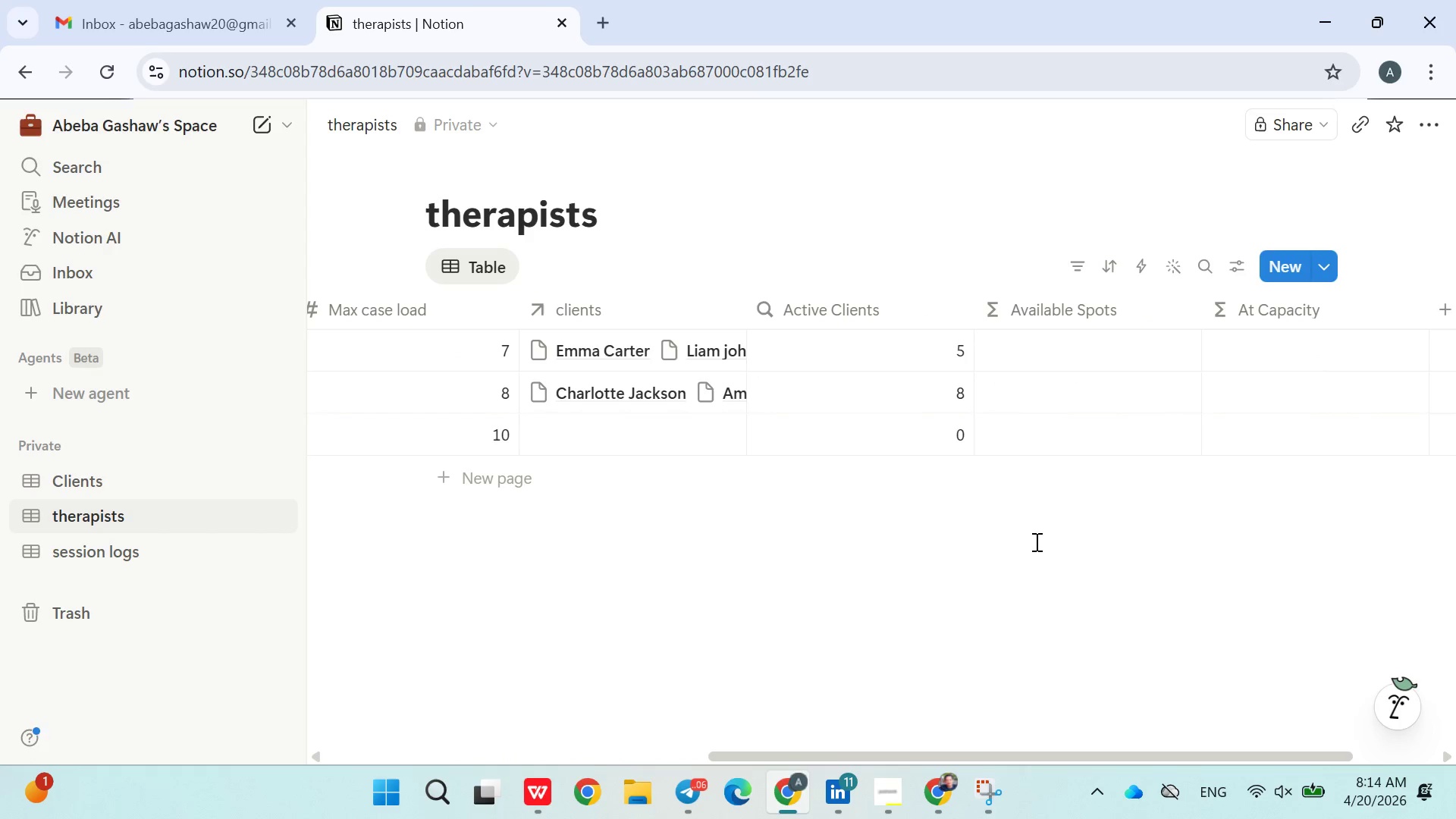 
left_click([1085, 359])
 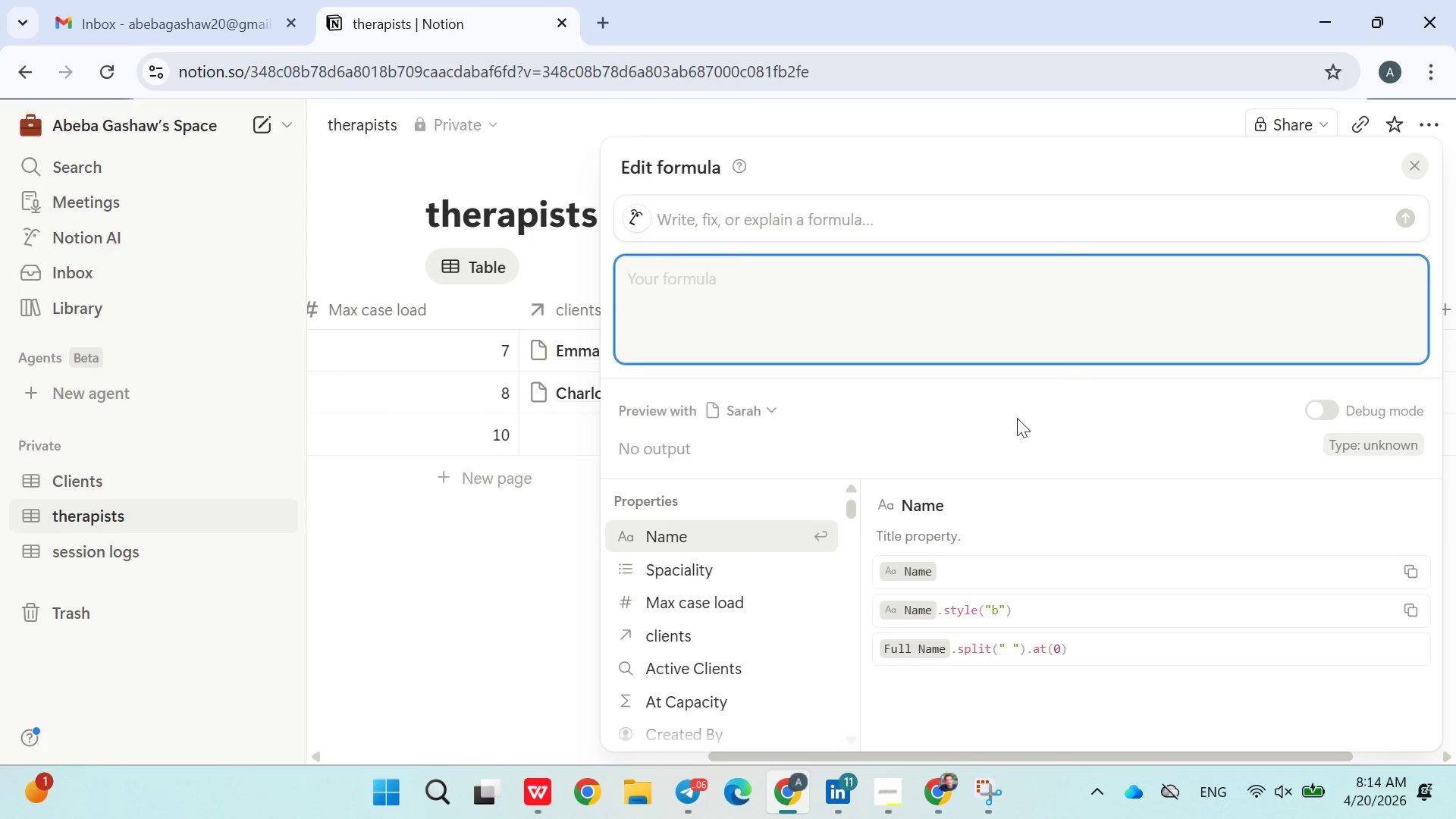 